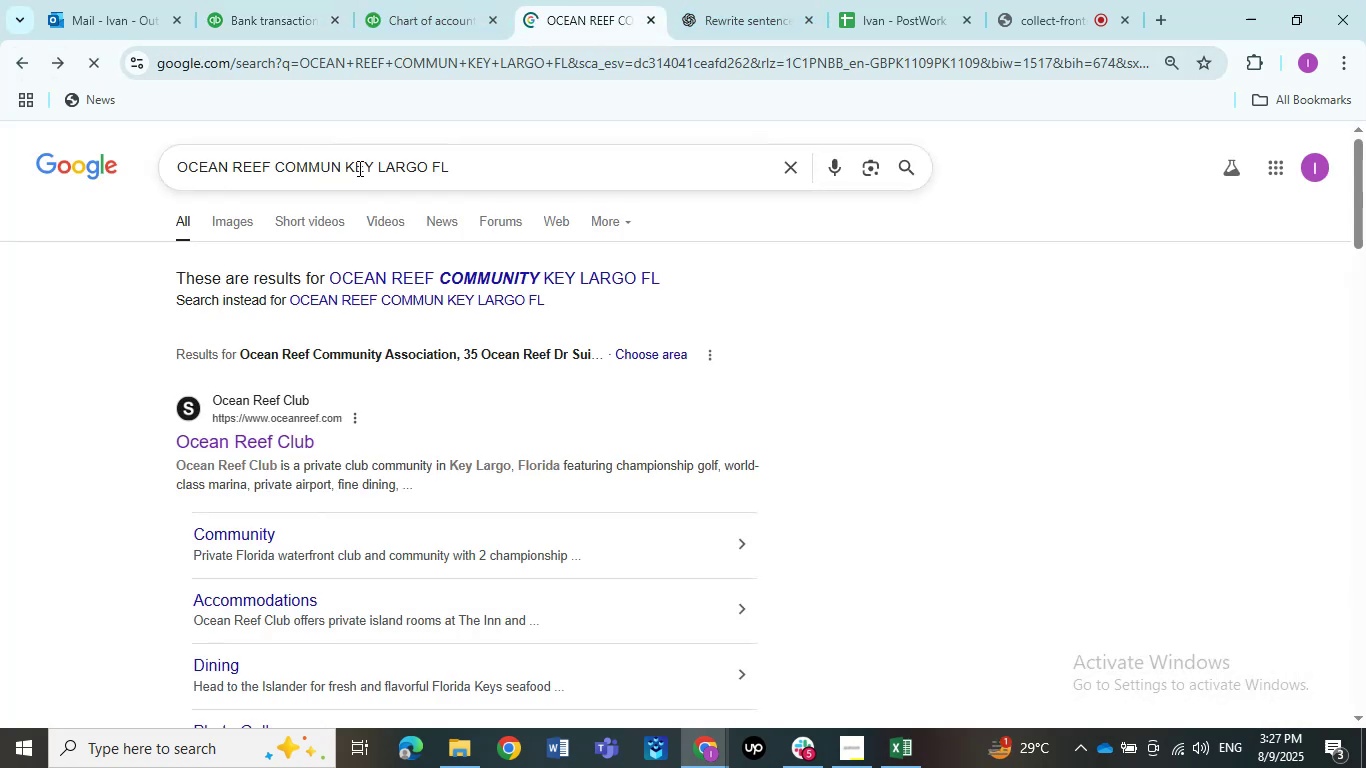 
left_click_drag(start_coordinate=[454, 170], to_coordinate=[90, 157])
 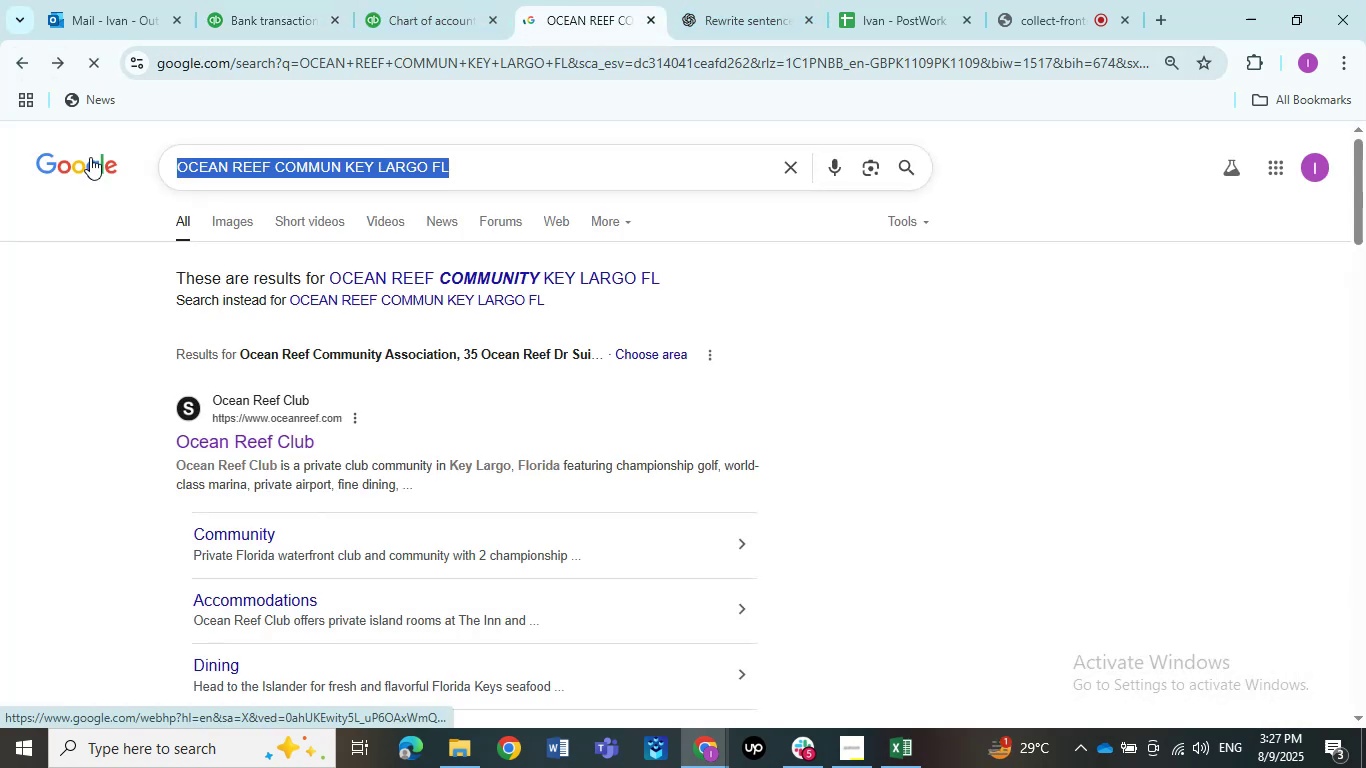 
key(Control+V)
 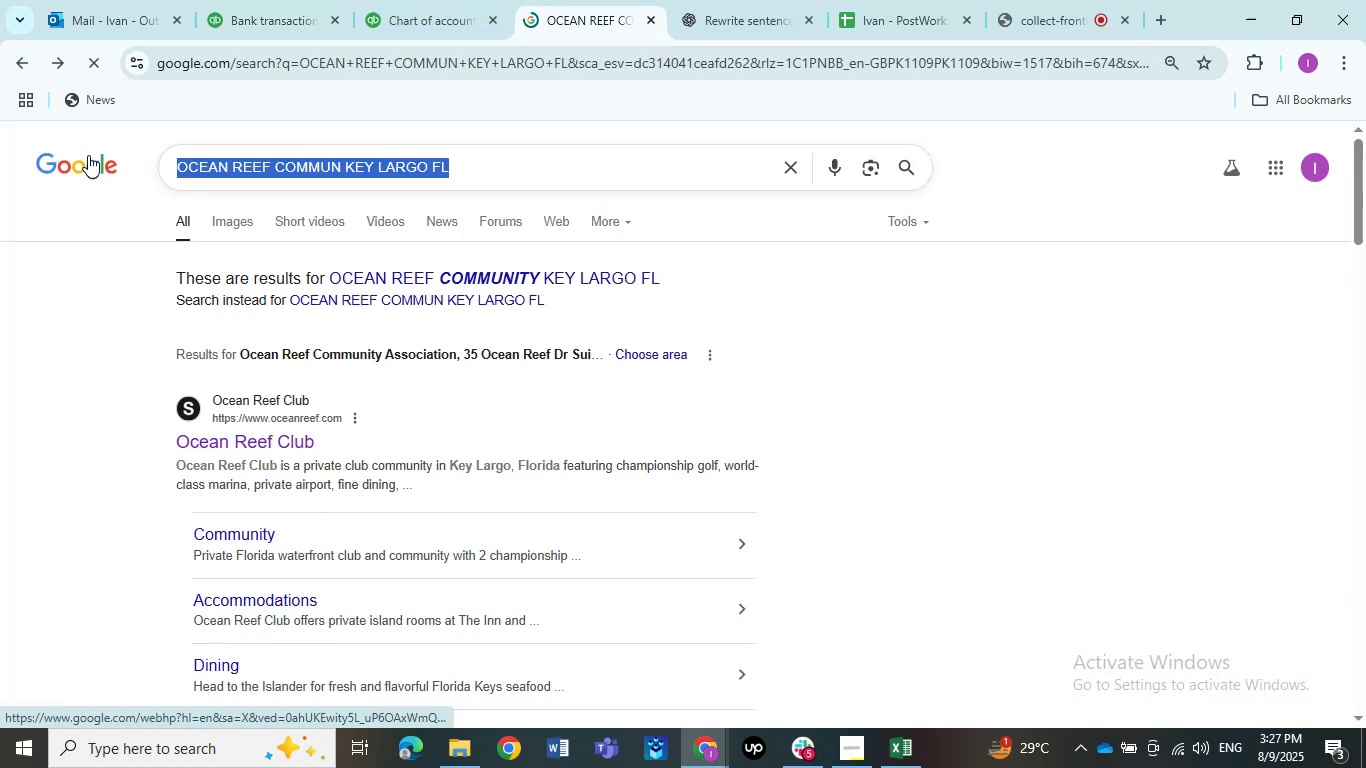 
key(NumpadEnter)
 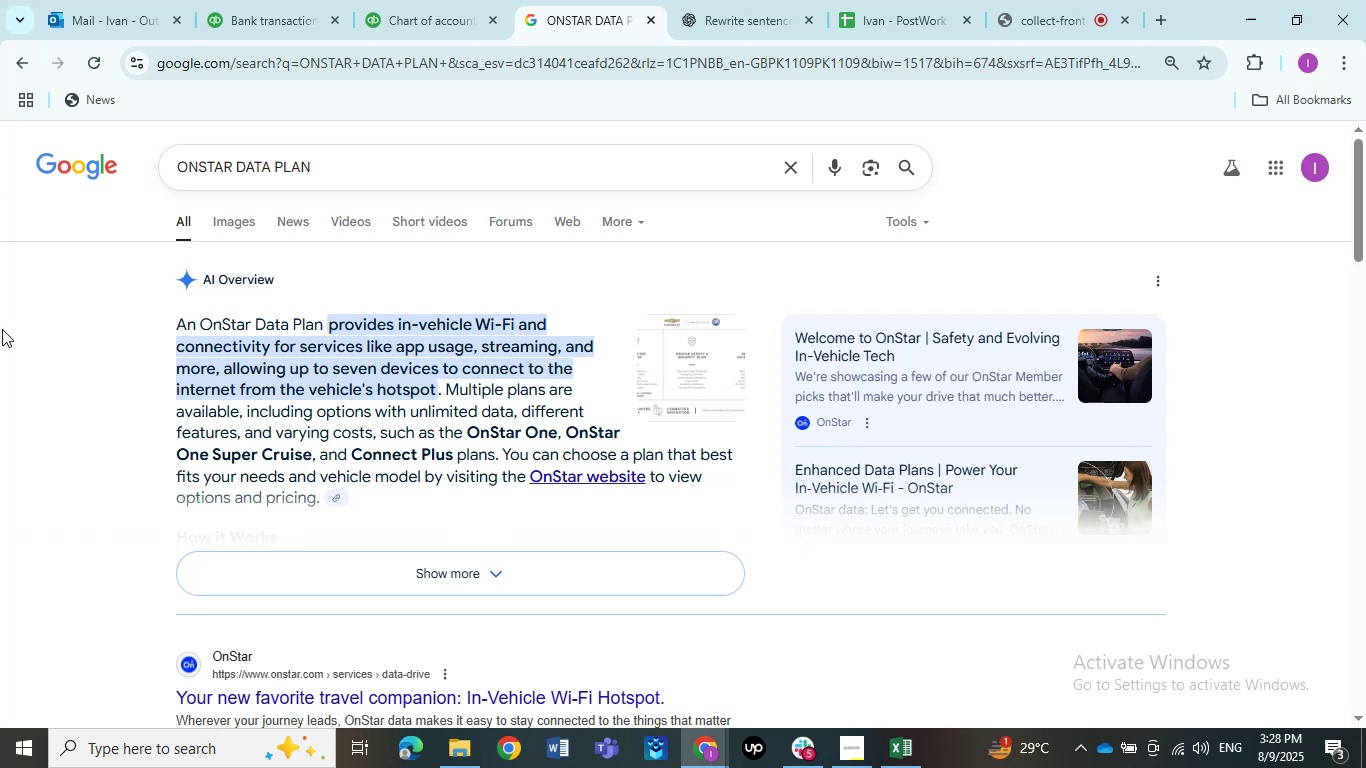 
wait(63.25)
 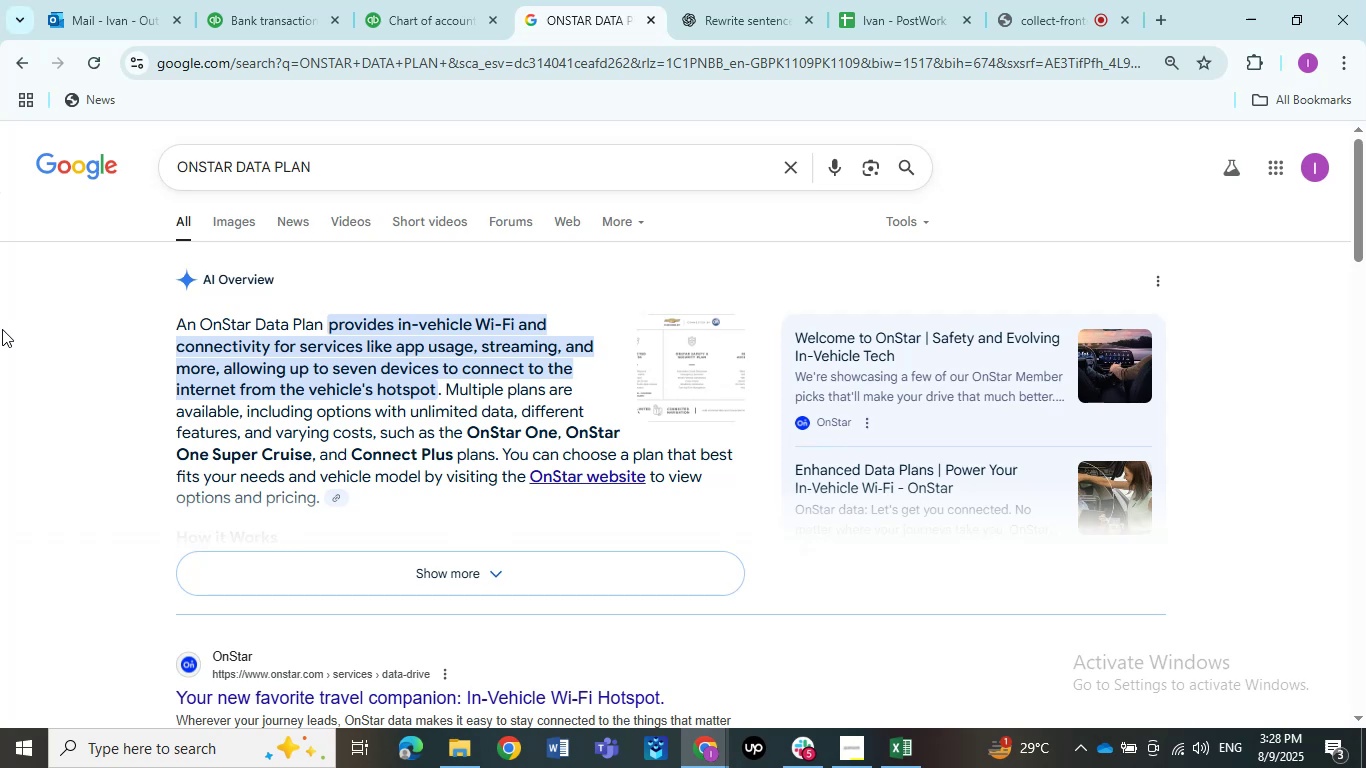 
scroll: coordinate [387, 258], scroll_direction: down, amount: 2.0
 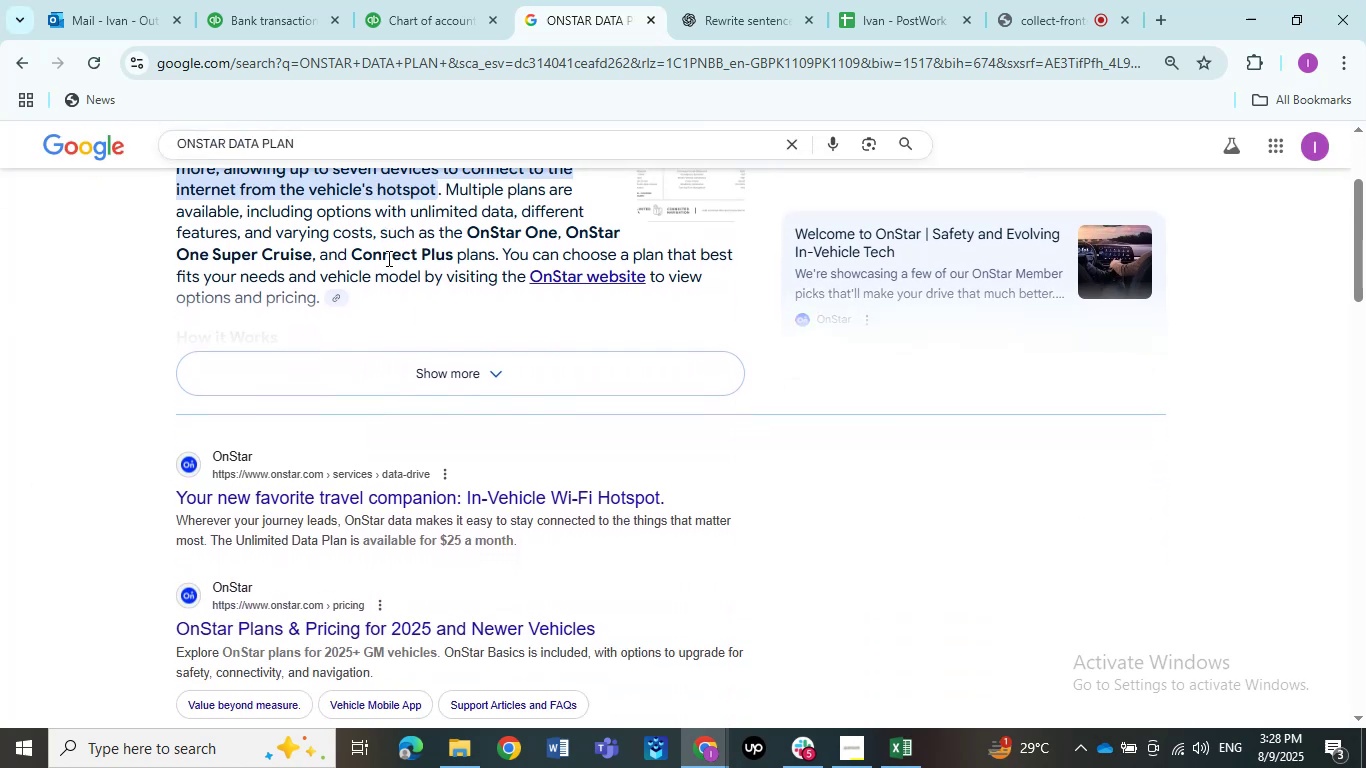 
scroll: coordinate [387, 258], scroll_direction: up, amount: 1.0
 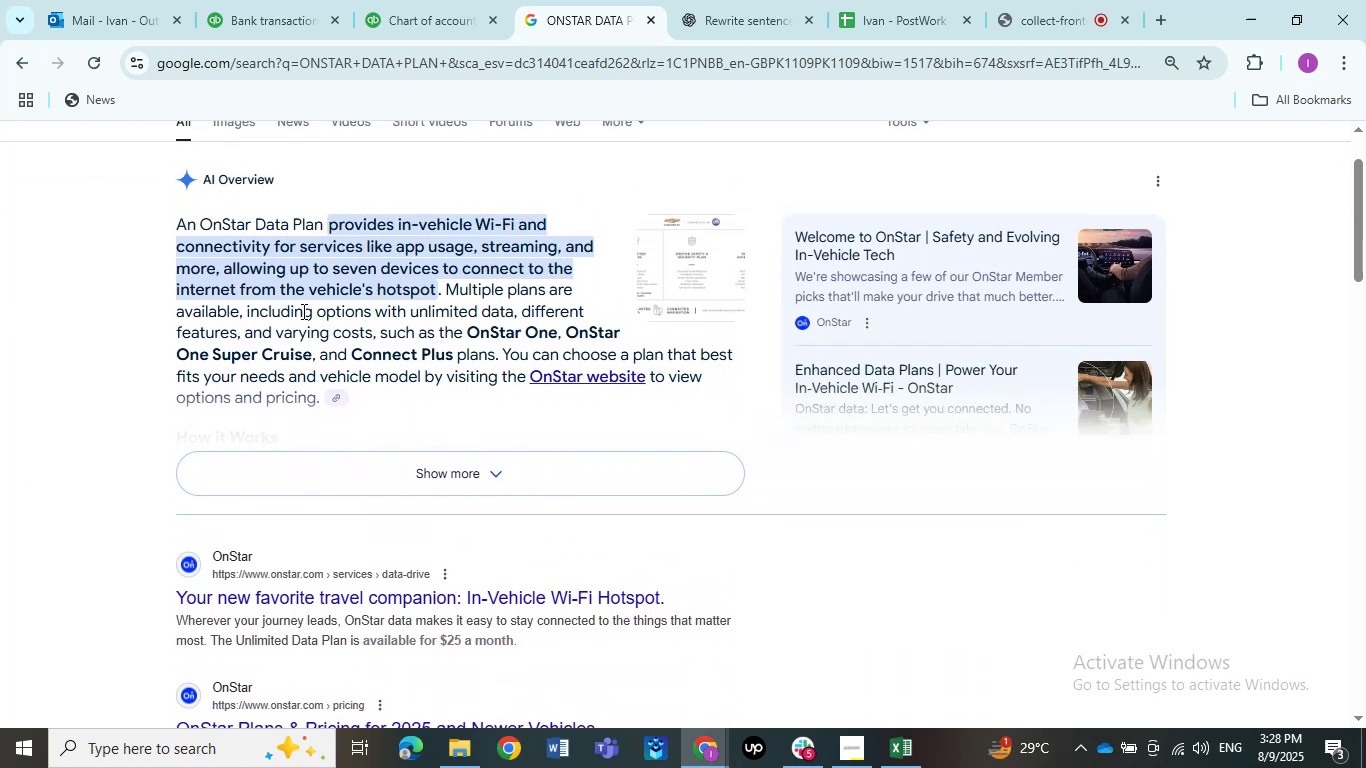 
wait(8.39)
 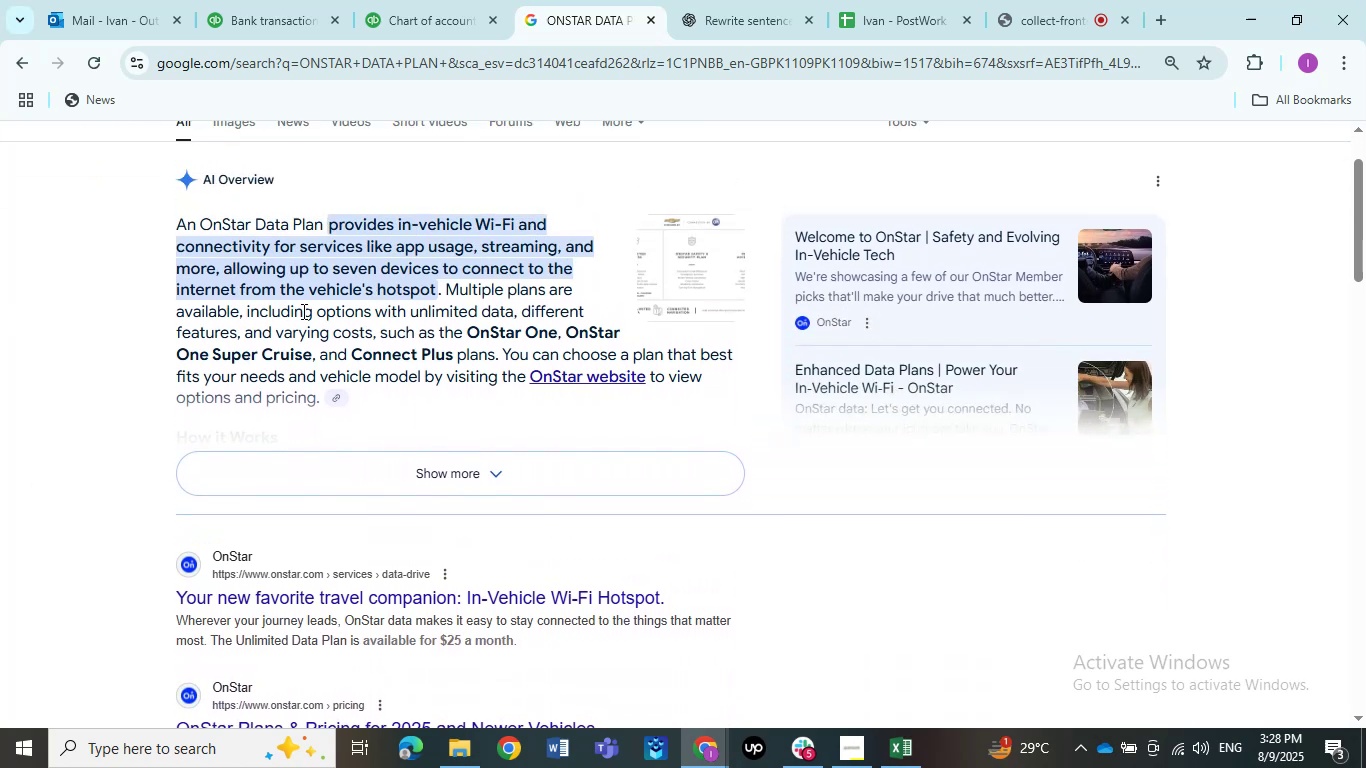 
scroll: coordinate [396, 336], scroll_direction: down, amount: 1.0
 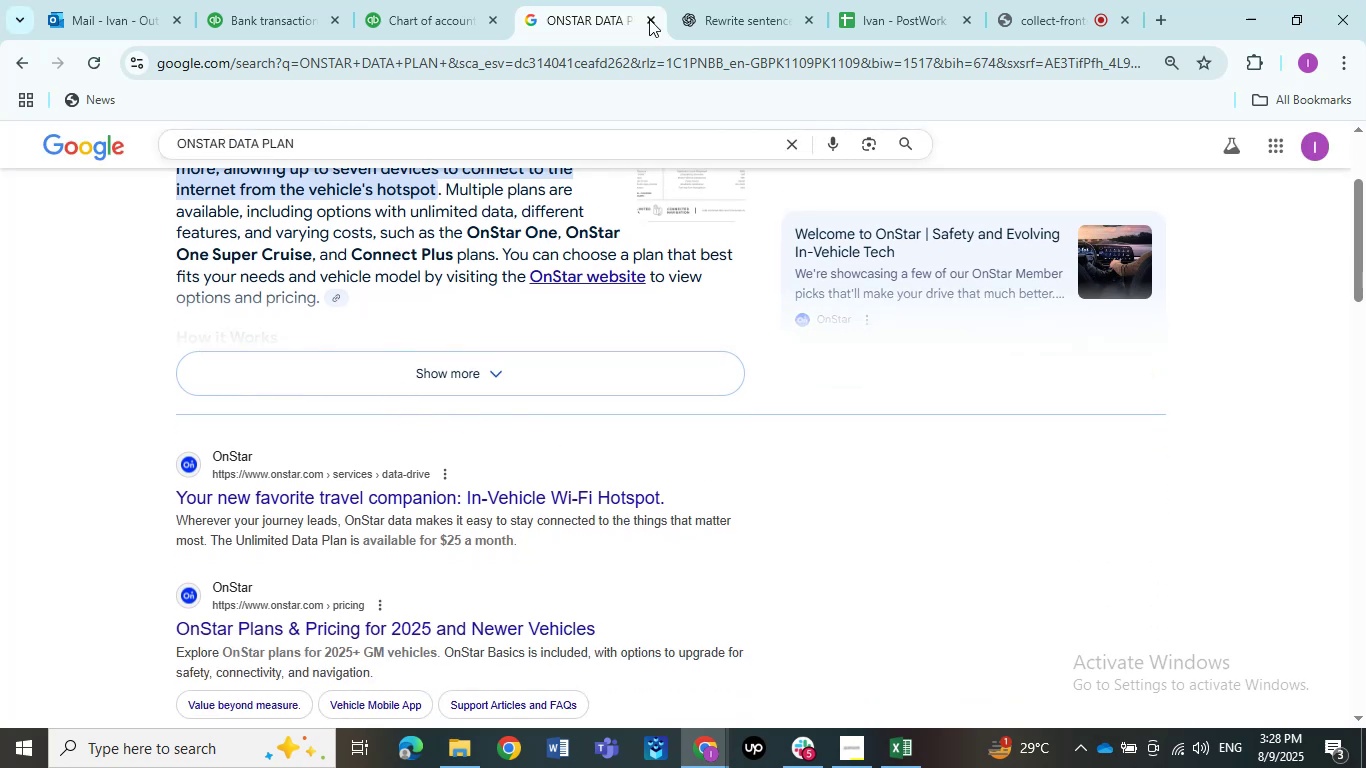 
left_click([254, 0])
 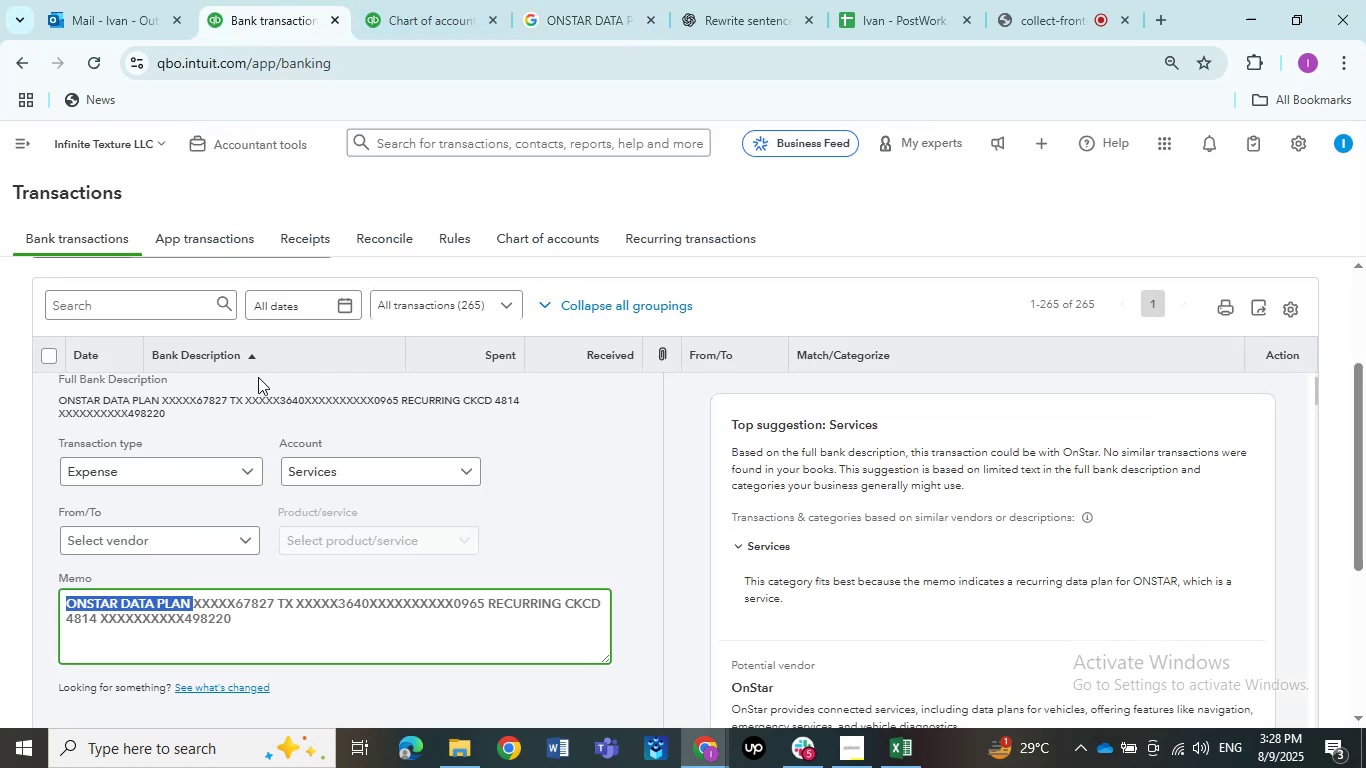 
scroll: coordinate [247, 402], scroll_direction: up, amount: 3.0
 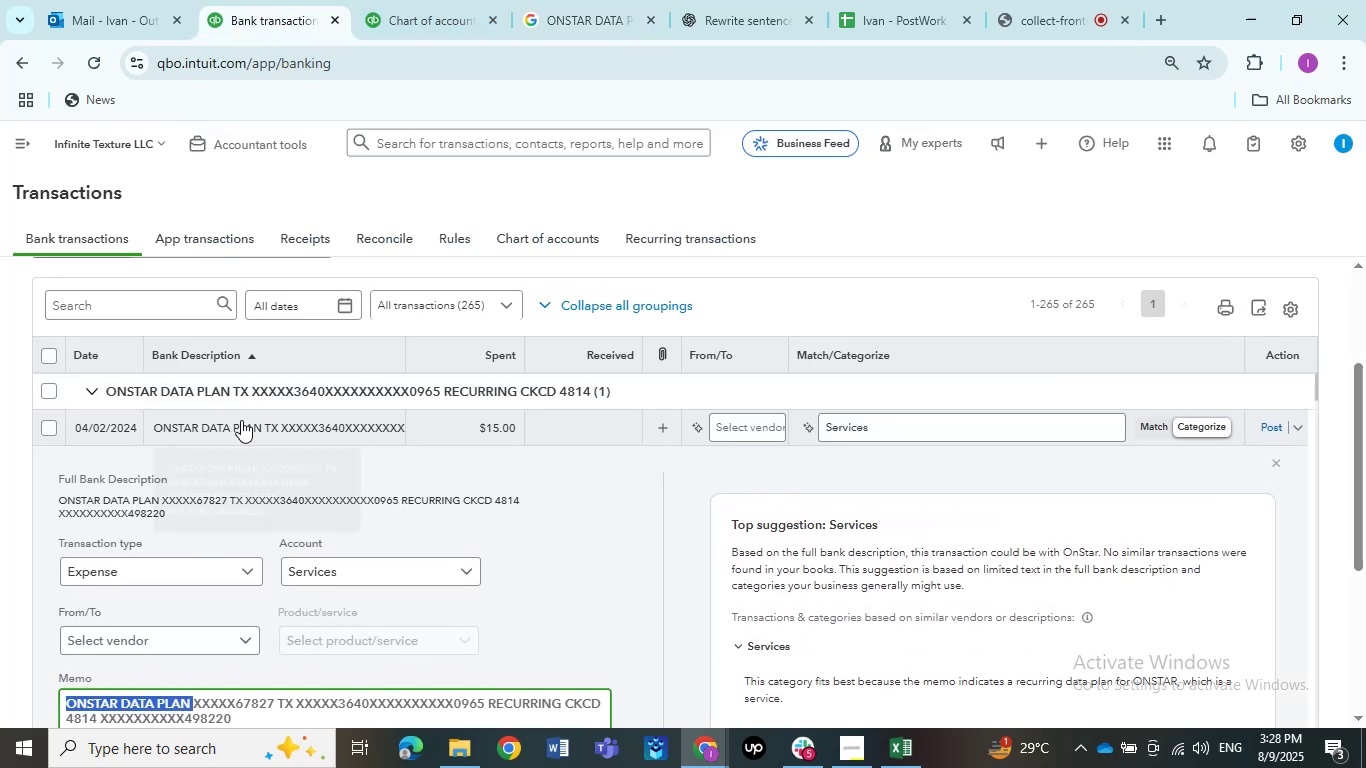 
left_click([241, 420])
 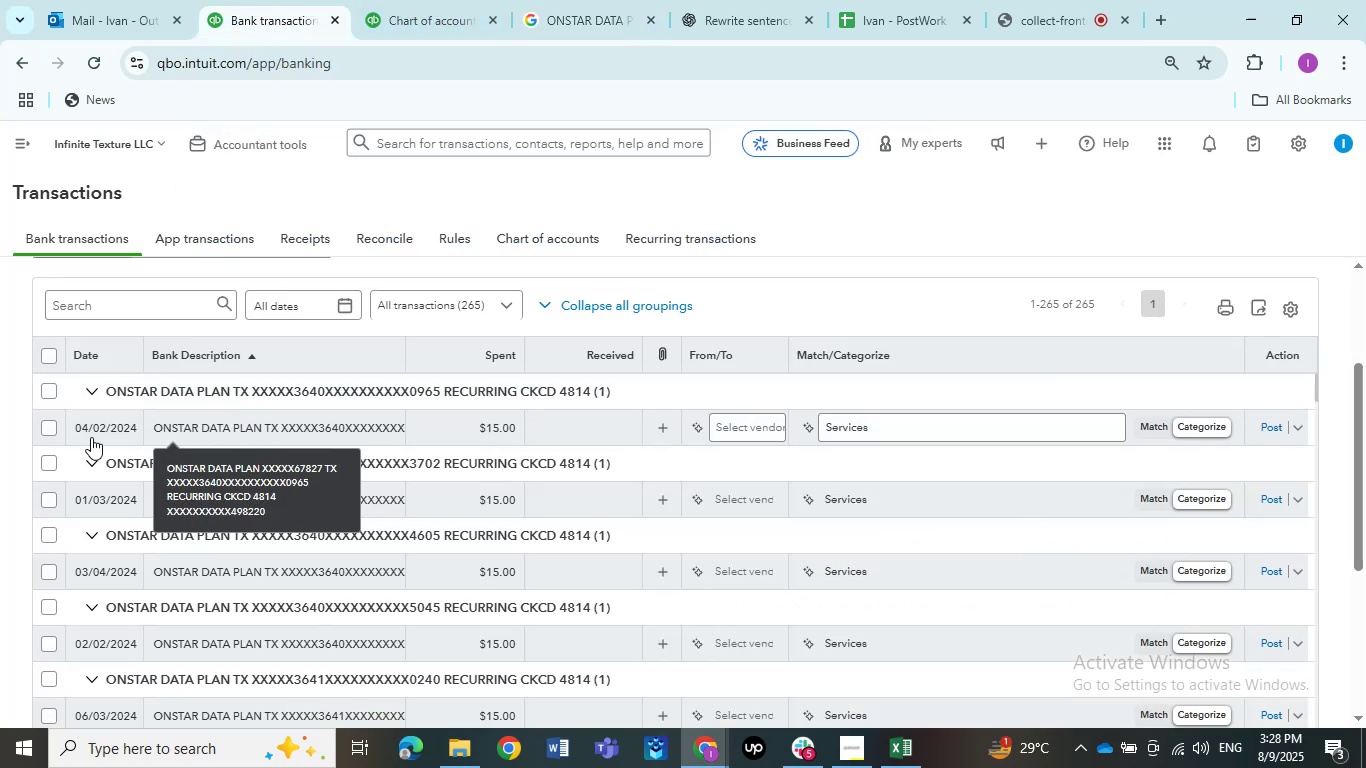 
left_click([50, 434])
 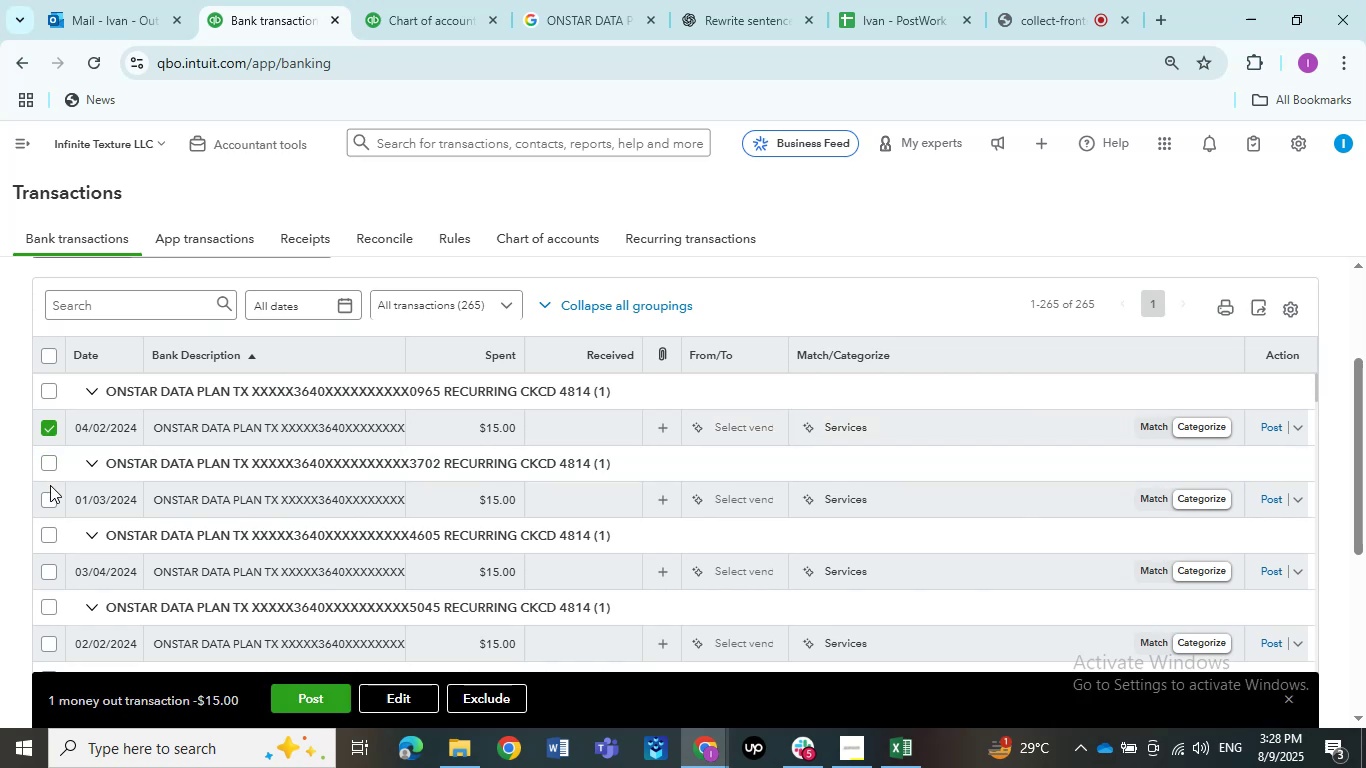 
left_click([50, 499])
 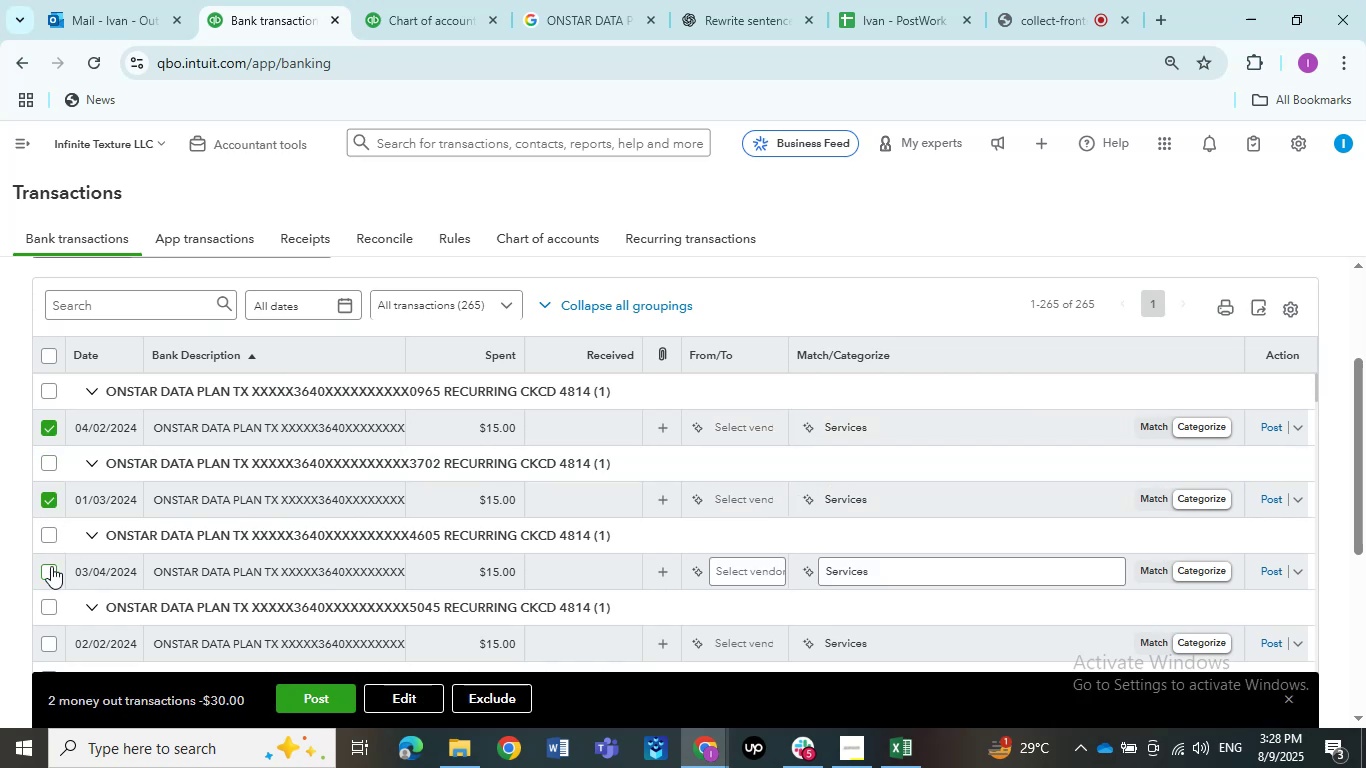 
left_click([49, 568])
 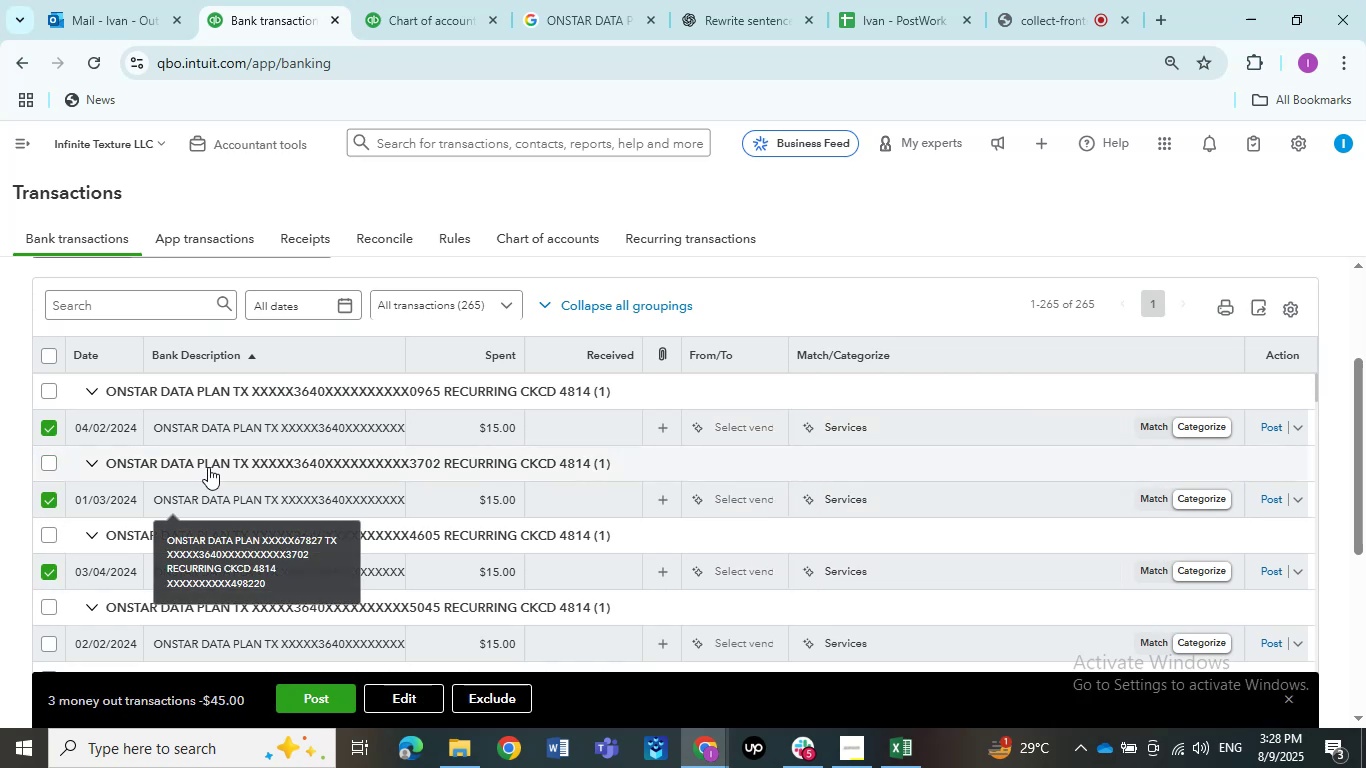 
scroll: coordinate [194, 487], scroll_direction: down, amount: 2.0
 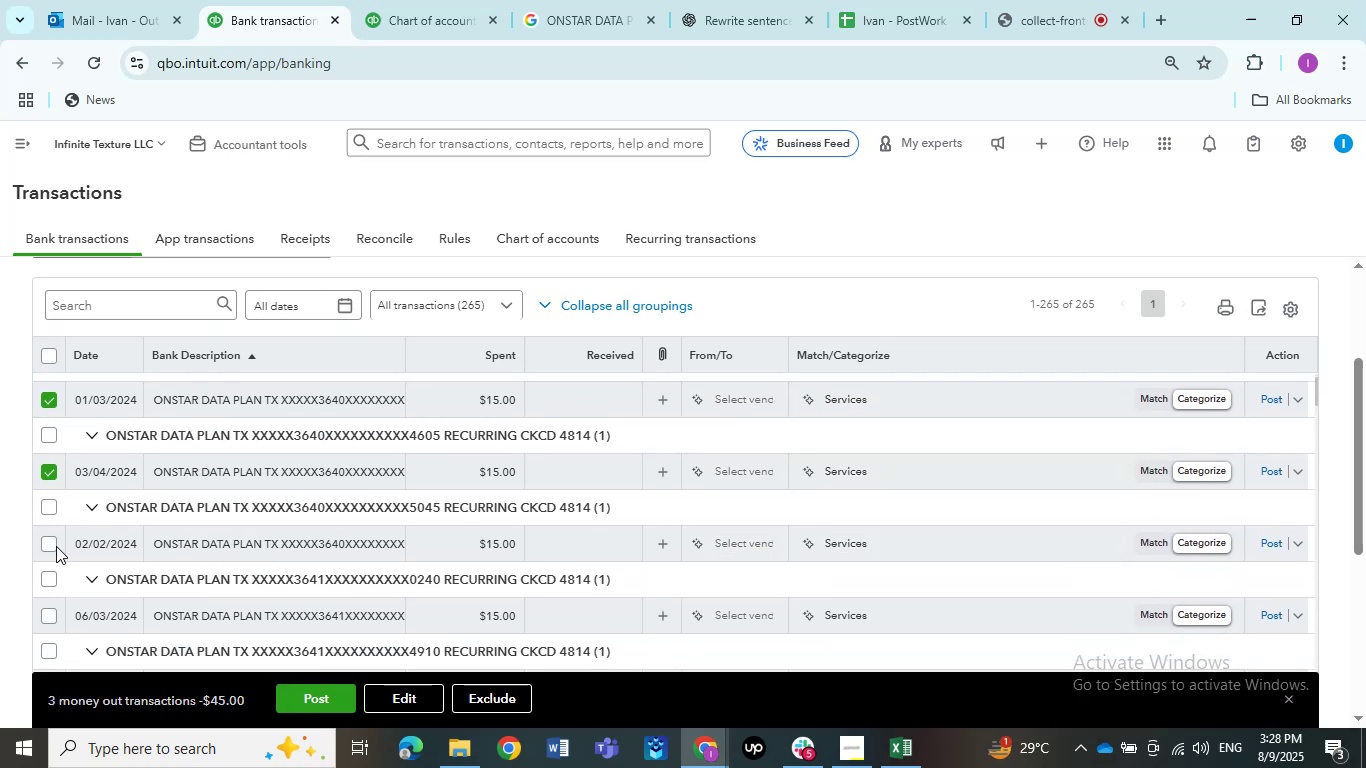 
left_click([48, 545])
 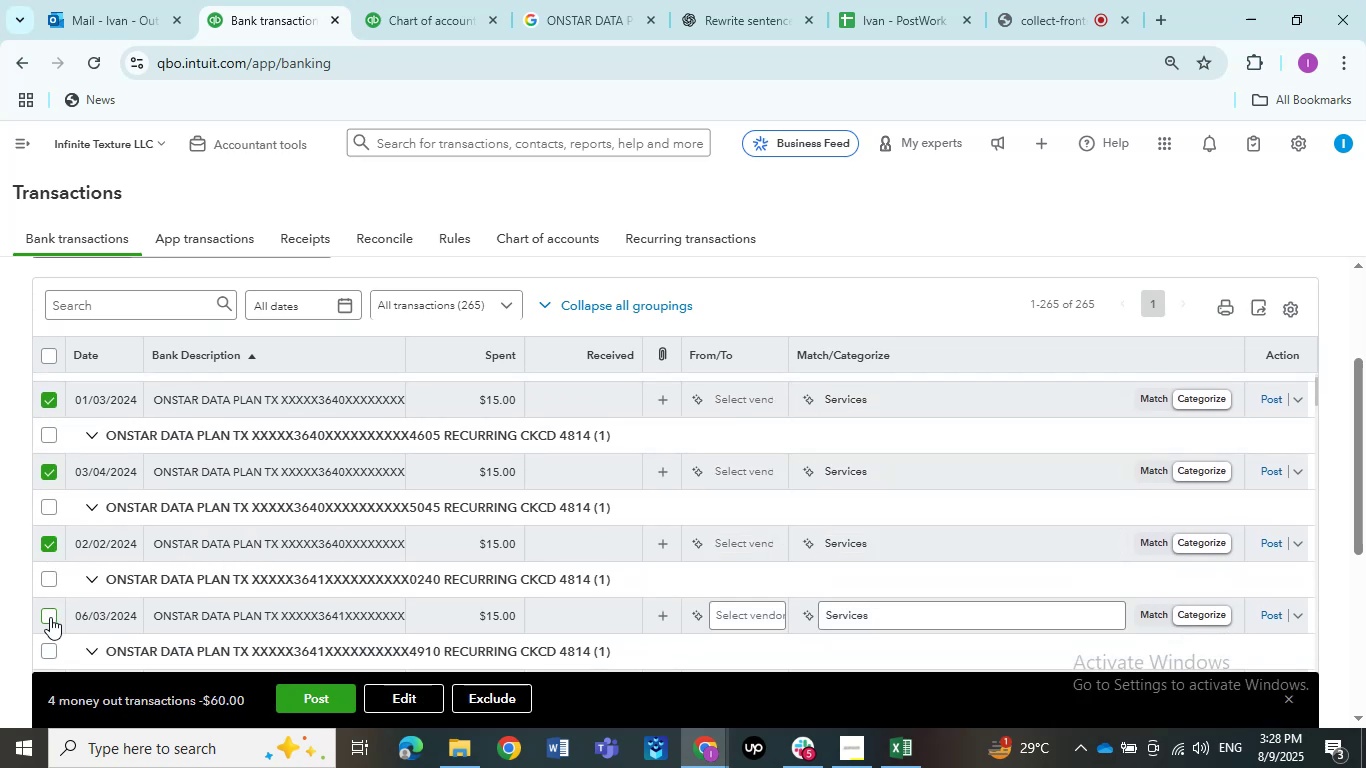 
left_click([50, 618])
 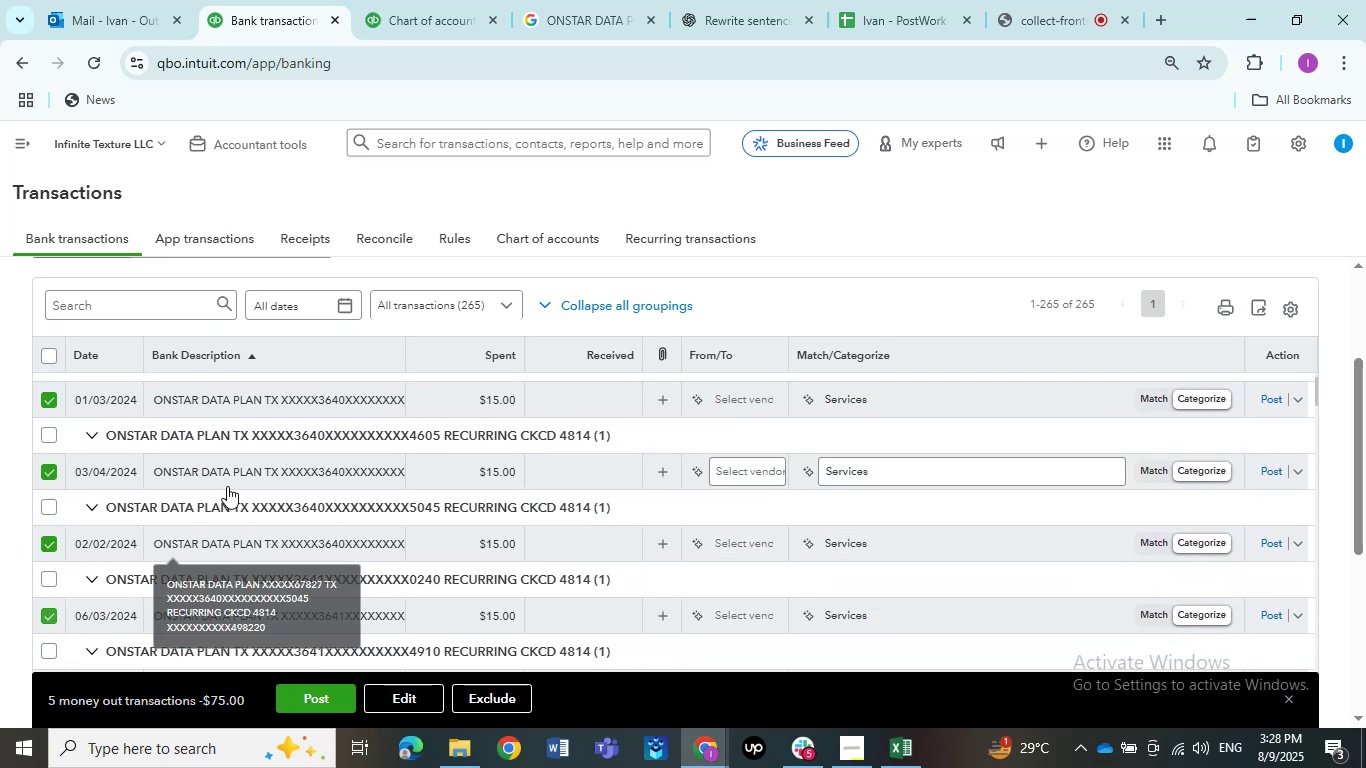 
scroll: coordinate [227, 486], scroll_direction: down, amount: 2.0
 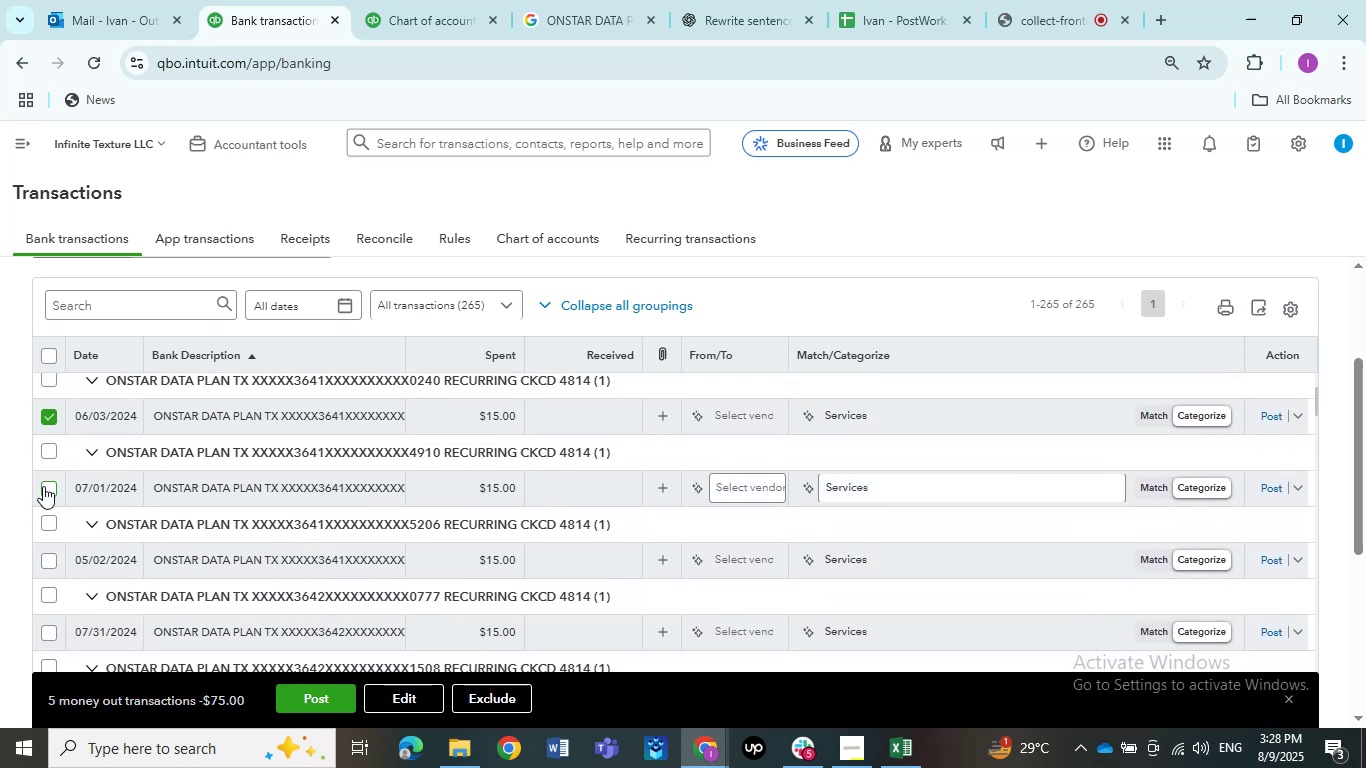 
left_click([48, 490])
 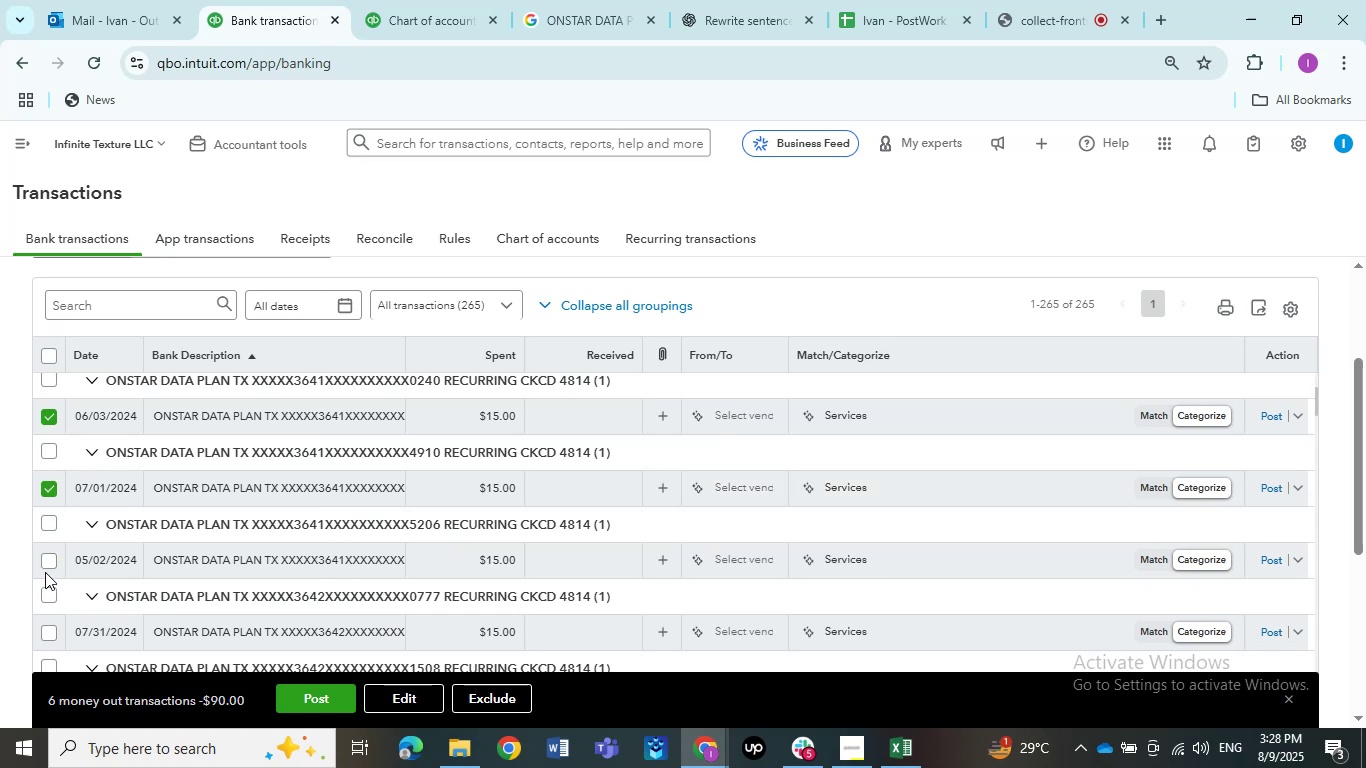 
left_click([45, 563])
 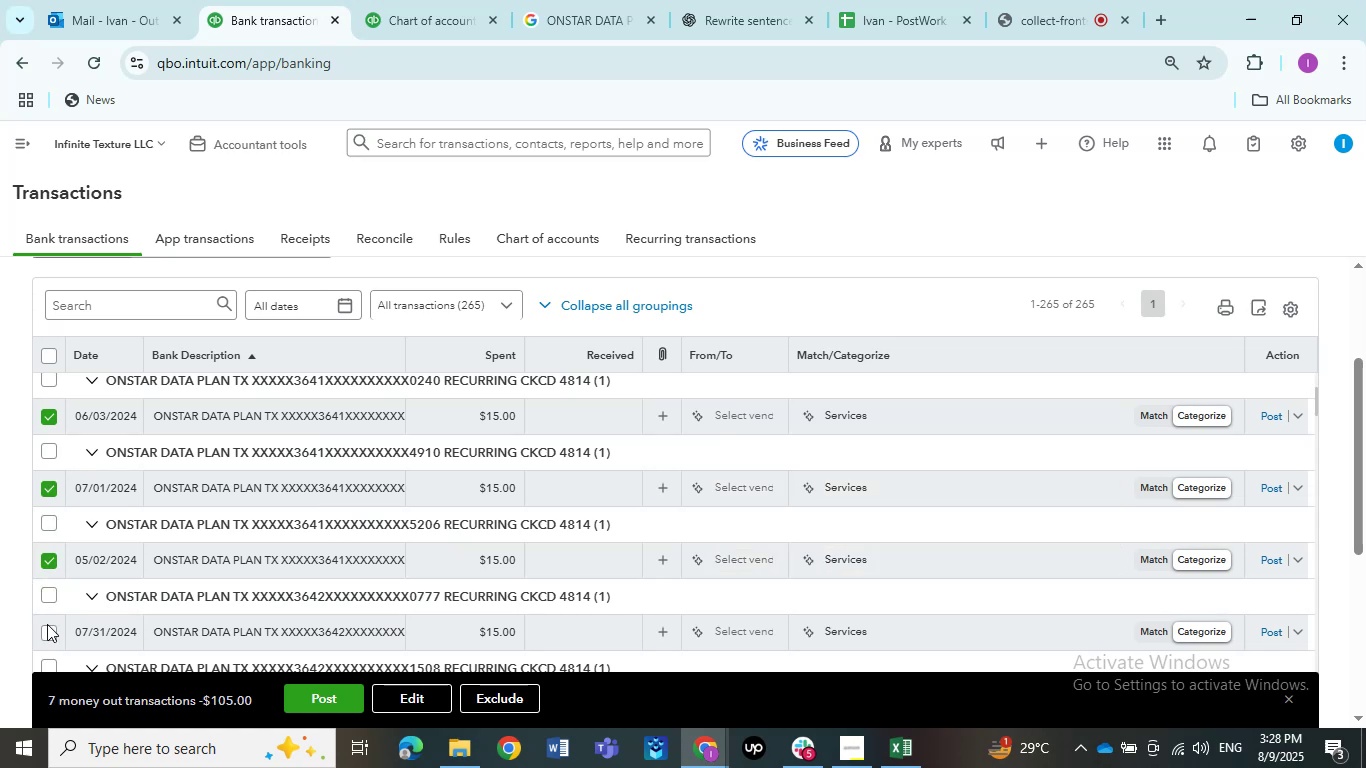 
left_click([47, 628])
 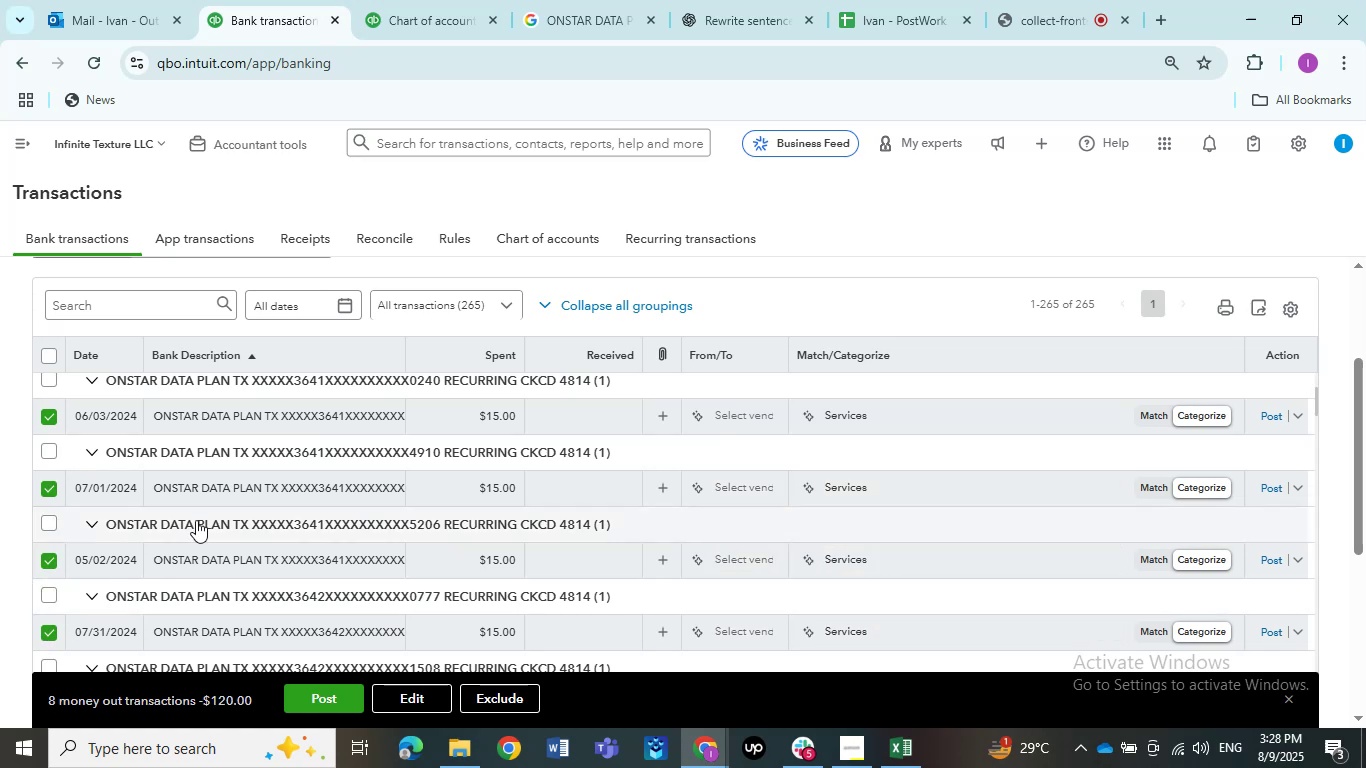 
scroll: coordinate [196, 520], scroll_direction: down, amount: 2.0
 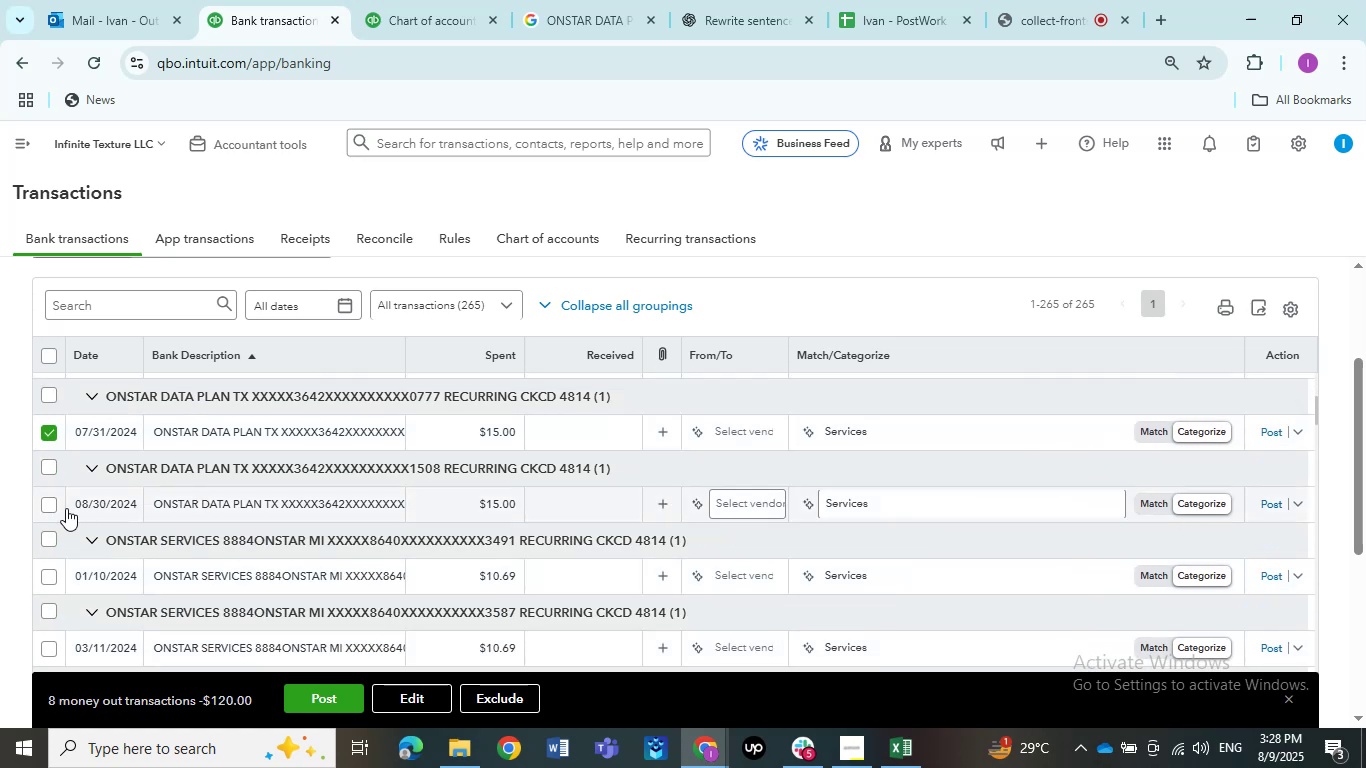 
left_click([44, 508])
 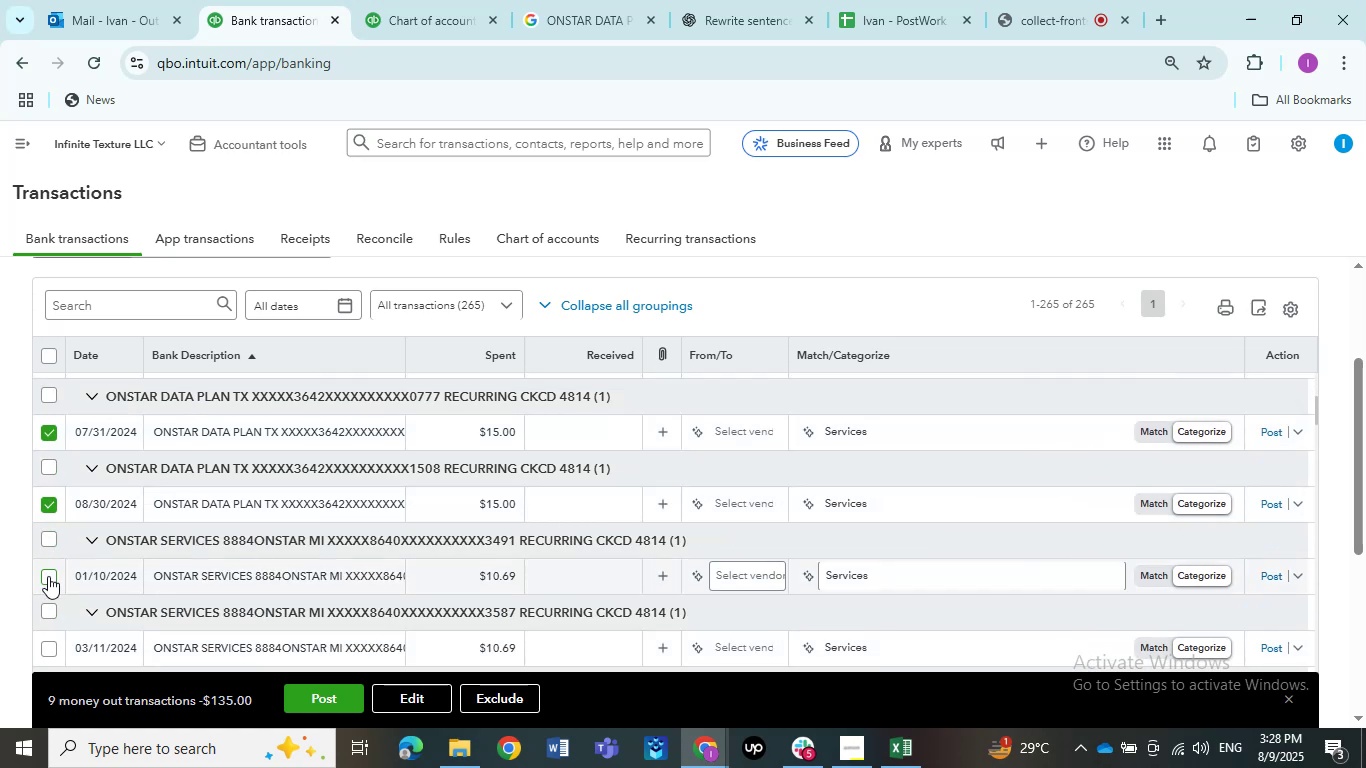 
left_click([48, 577])
 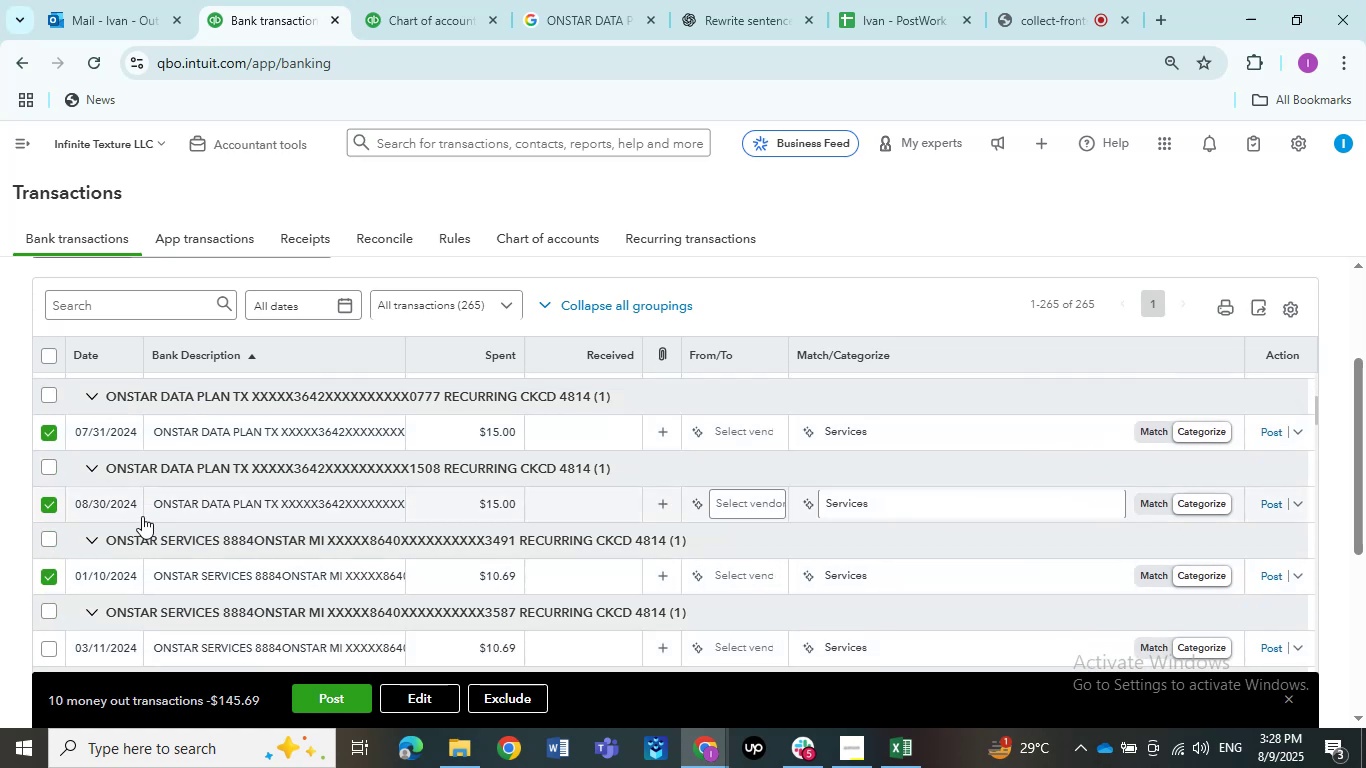 
scroll: coordinate [149, 515], scroll_direction: down, amount: 2.0
 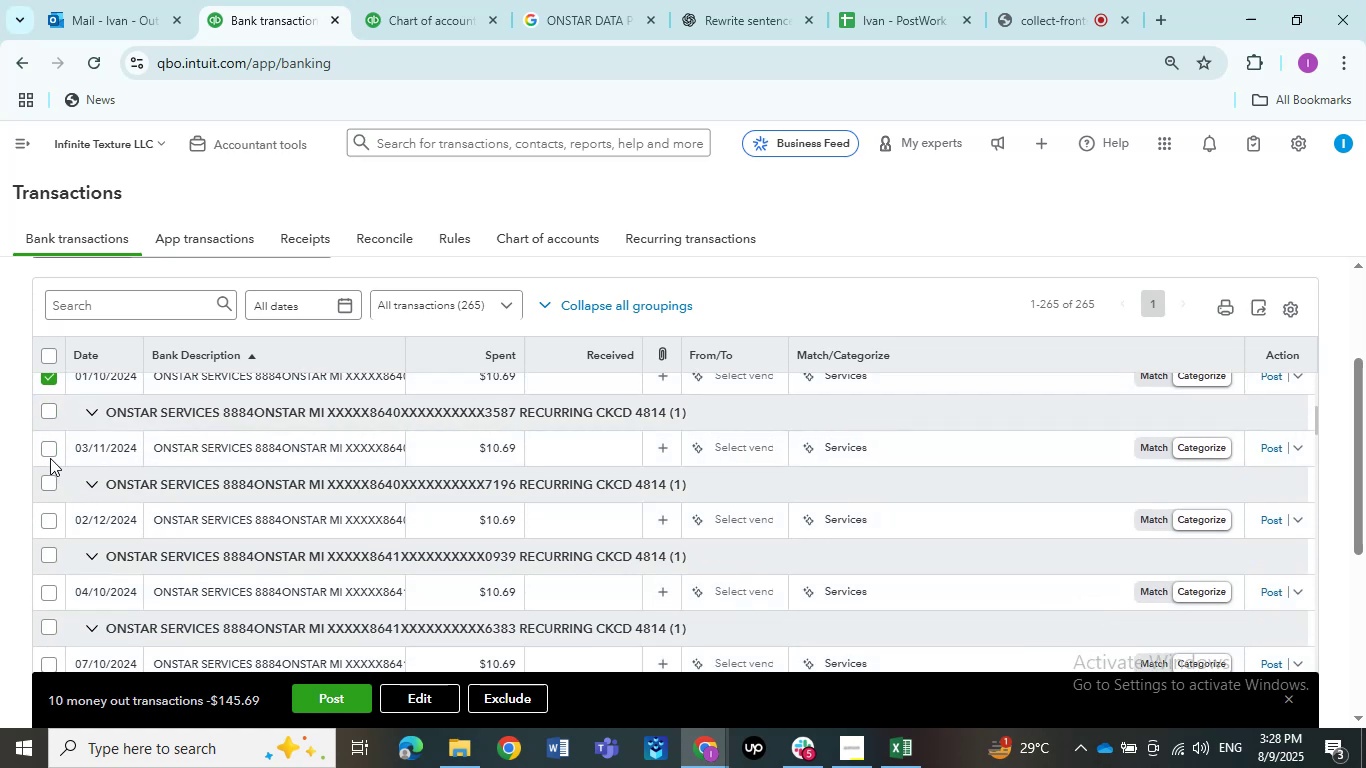 
left_click([44, 450])
 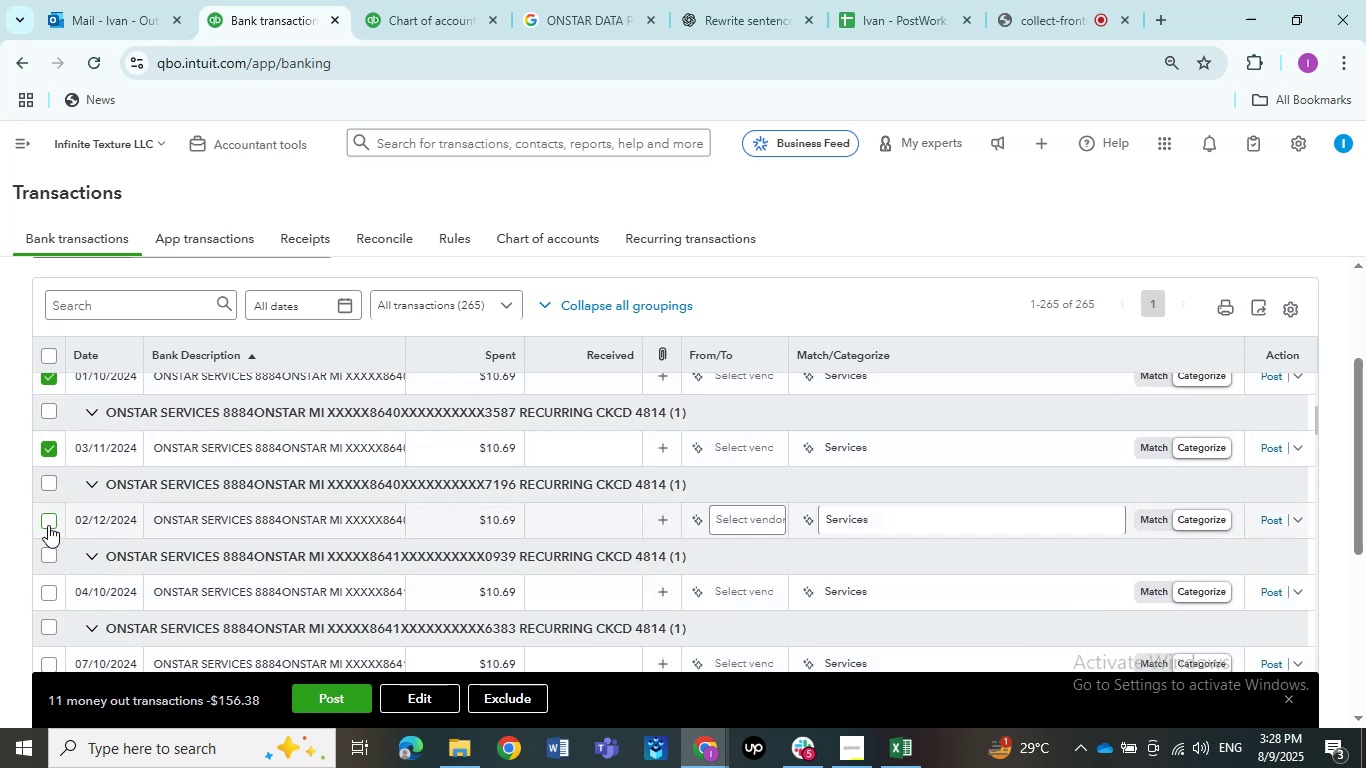 
left_click([48, 520])
 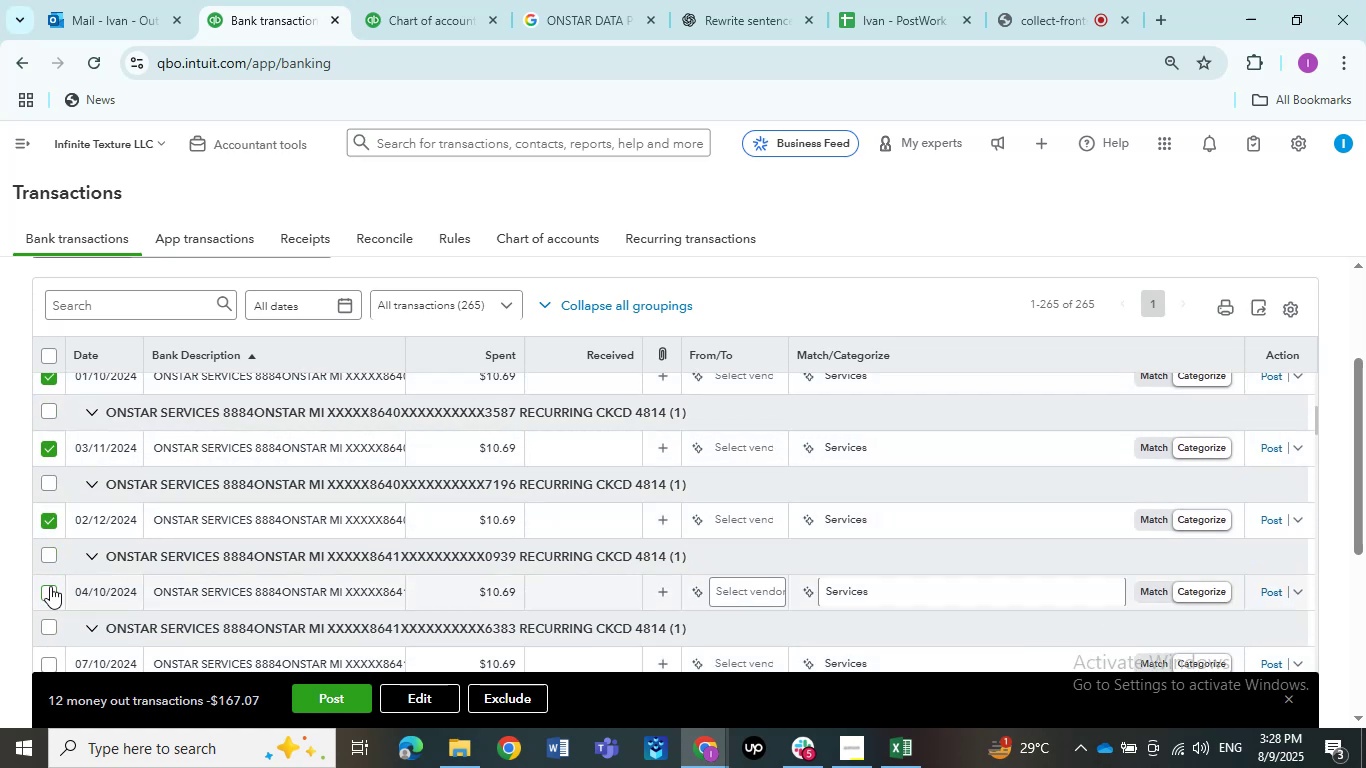 
left_click([49, 593])
 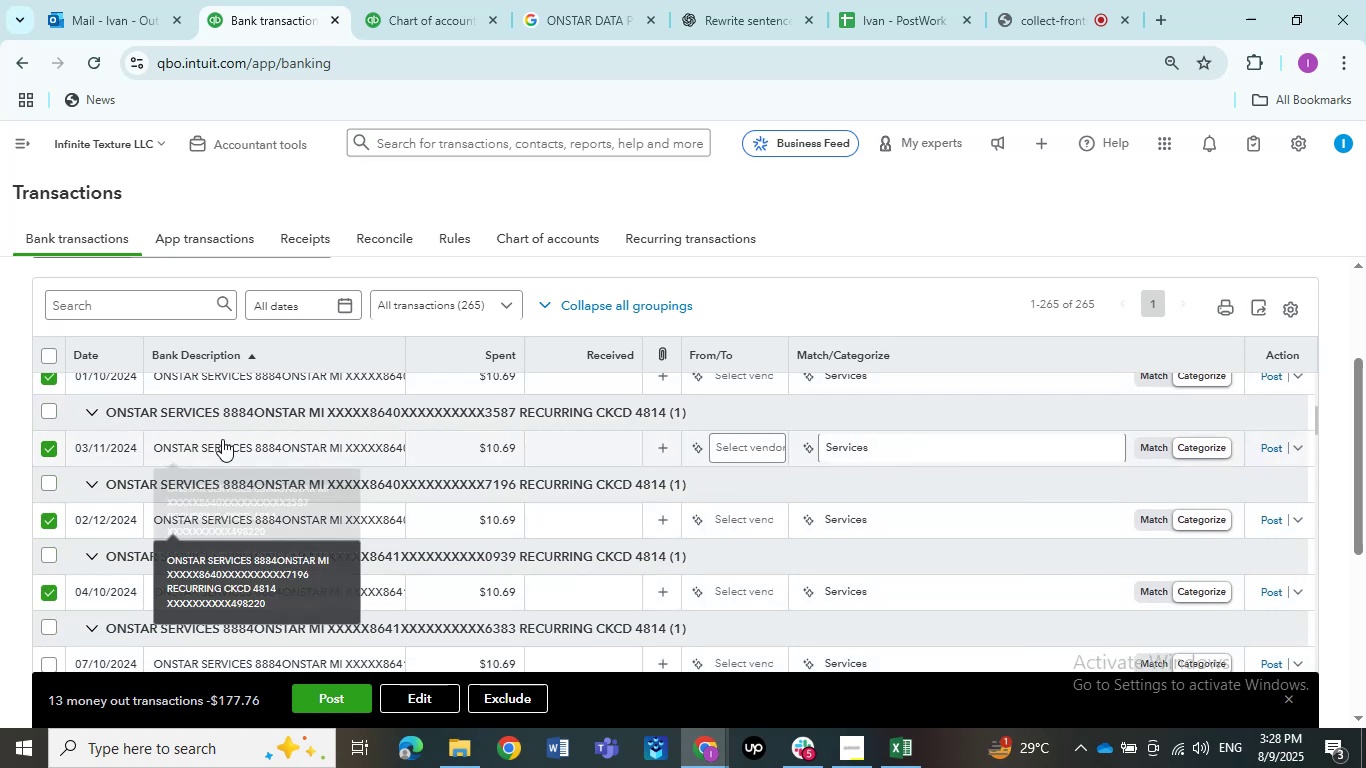 
scroll: coordinate [223, 446], scroll_direction: down, amount: 2.0
 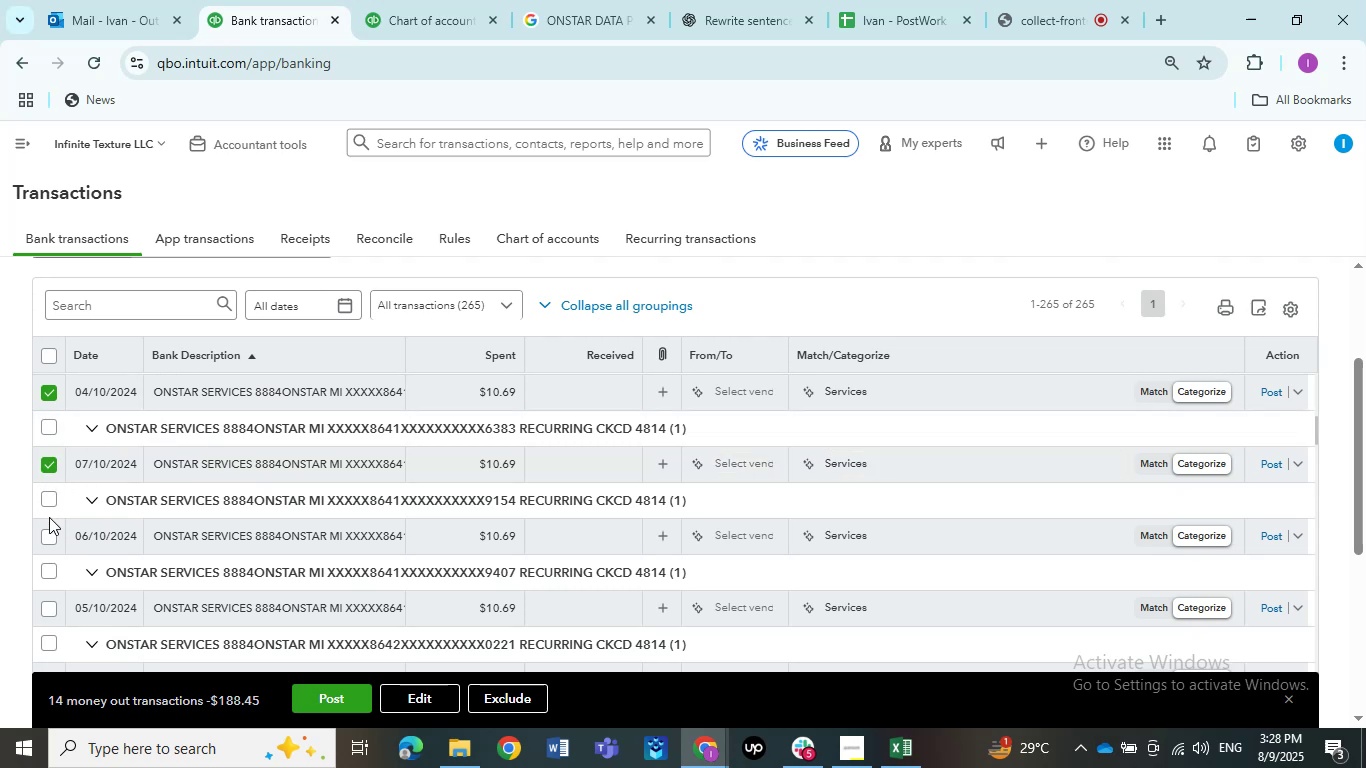 
left_click([48, 533])
 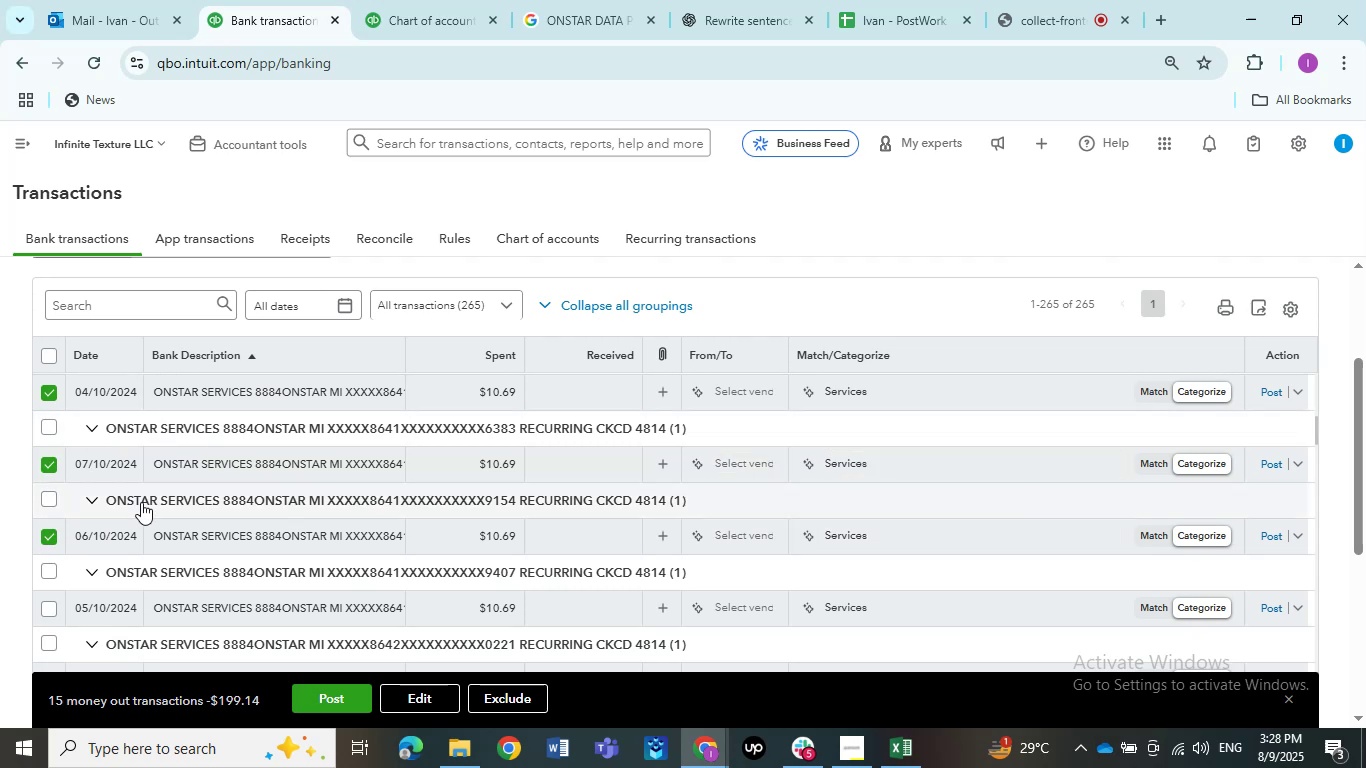 
scroll: coordinate [139, 504], scroll_direction: down, amount: 1.0
 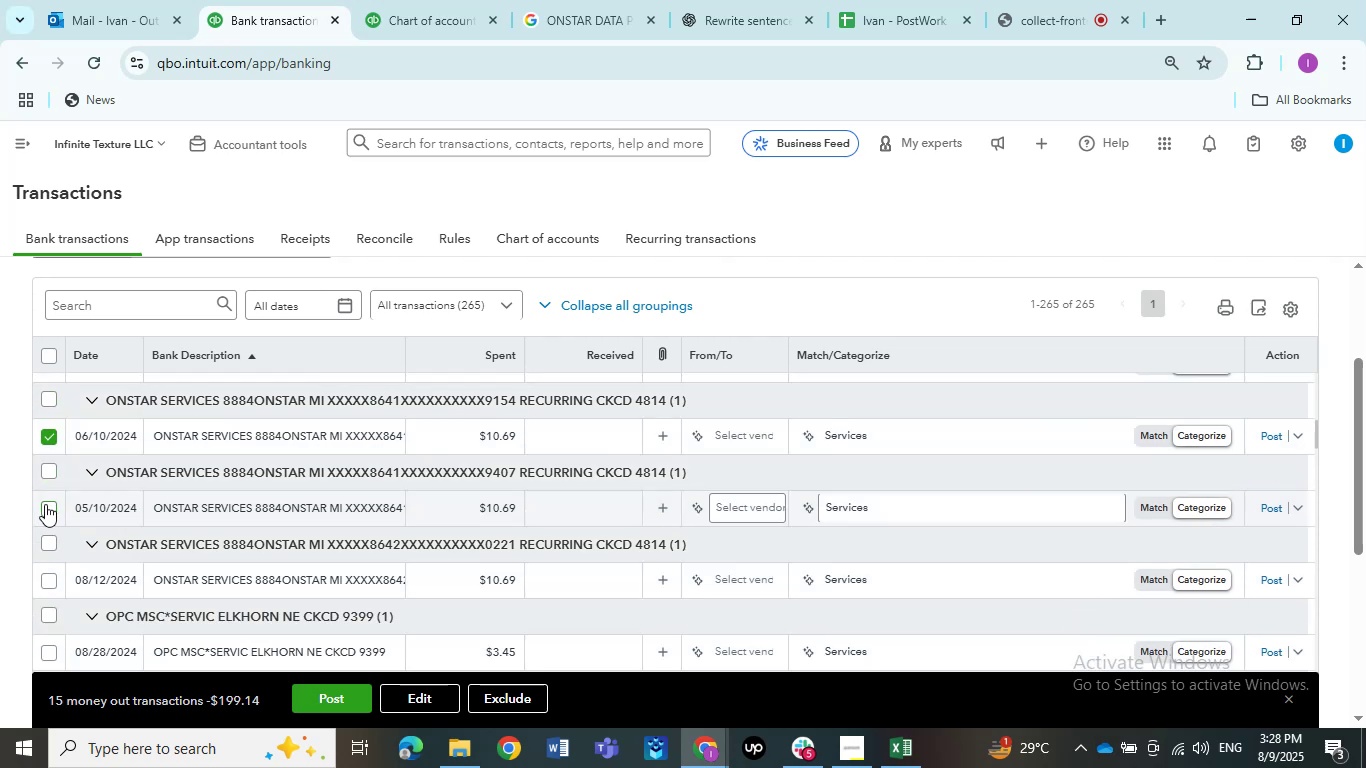 
left_click([46, 504])
 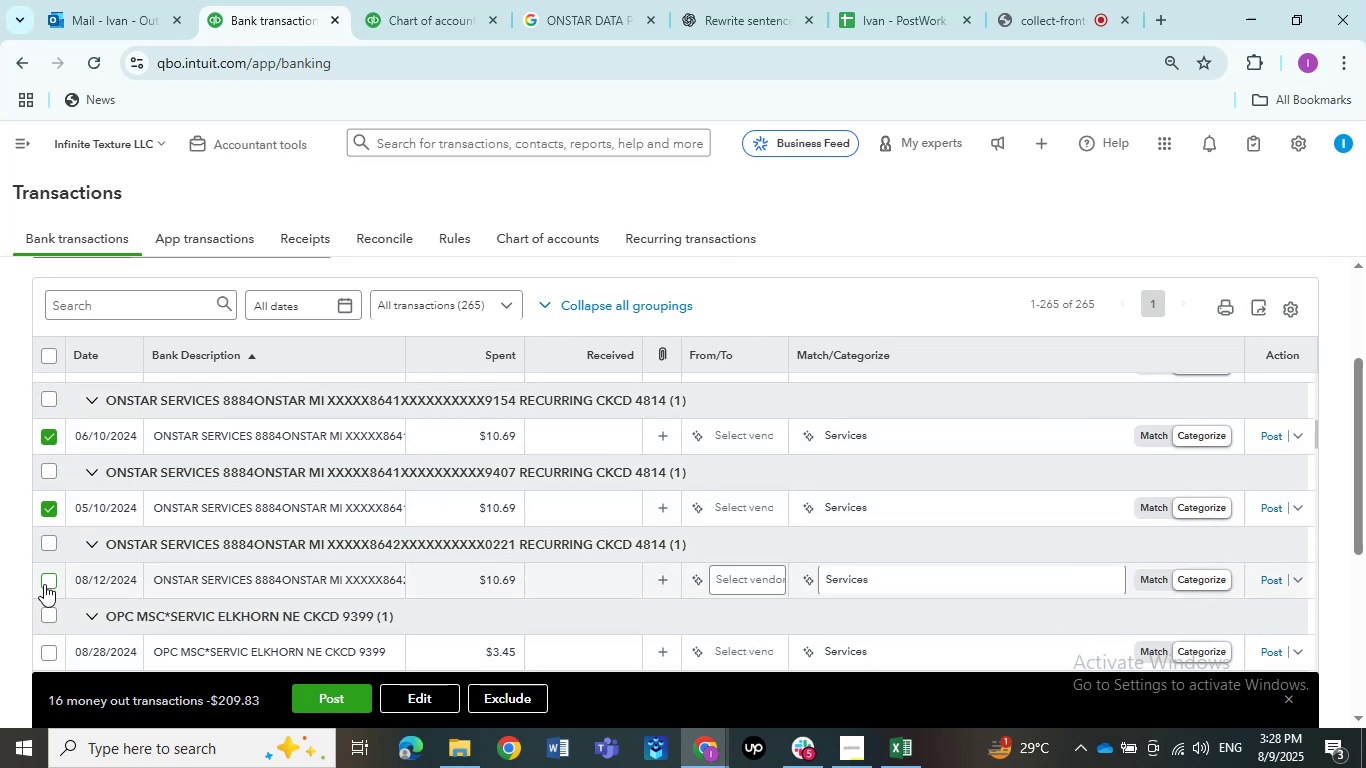 
left_click([44, 588])
 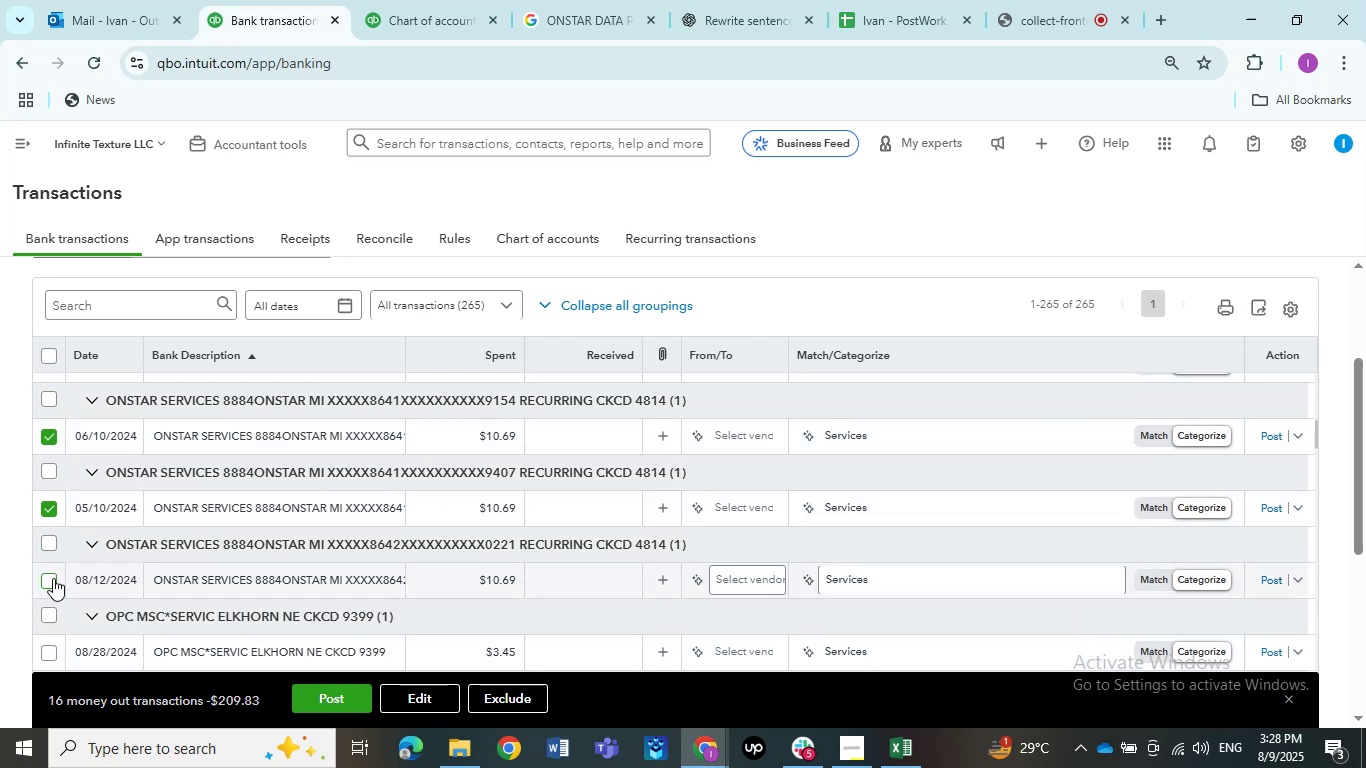 
left_click([51, 579])
 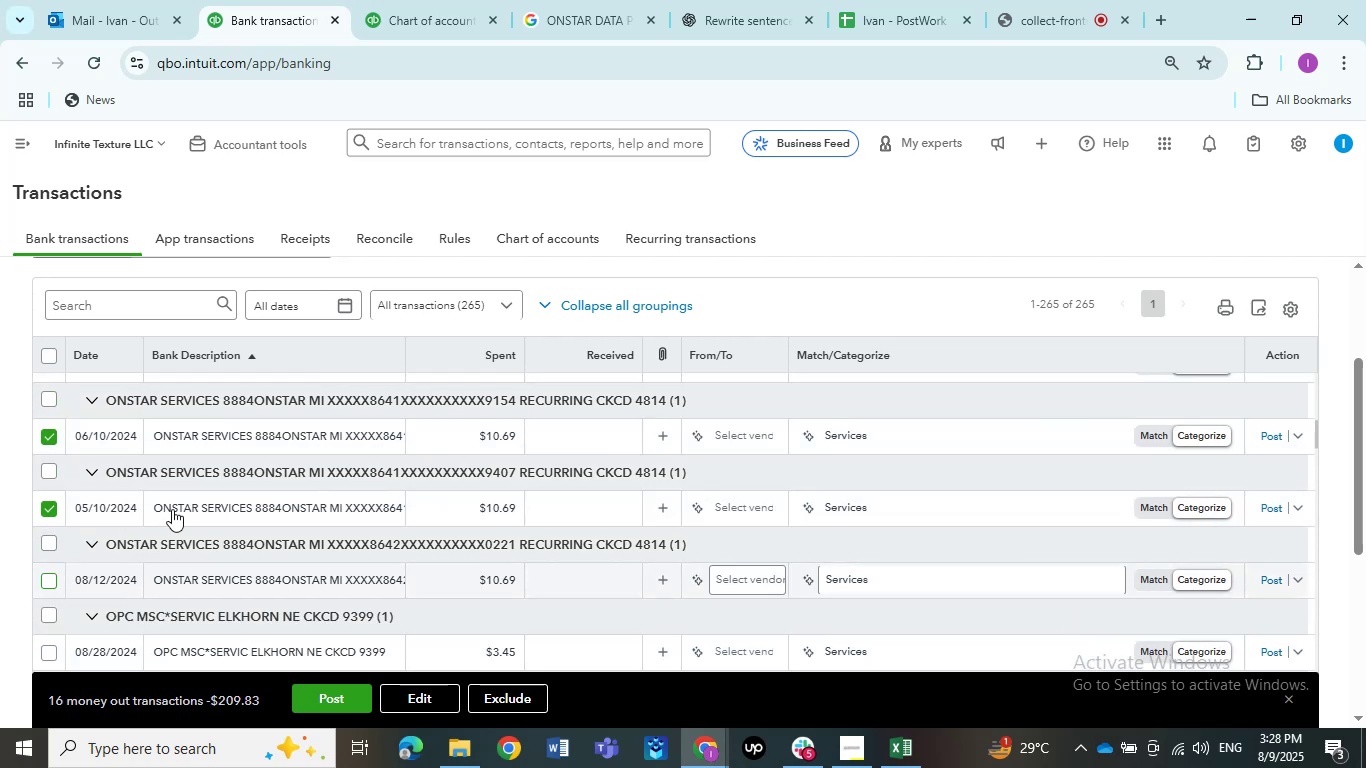 
scroll: coordinate [172, 509], scroll_direction: down, amount: 1.0
 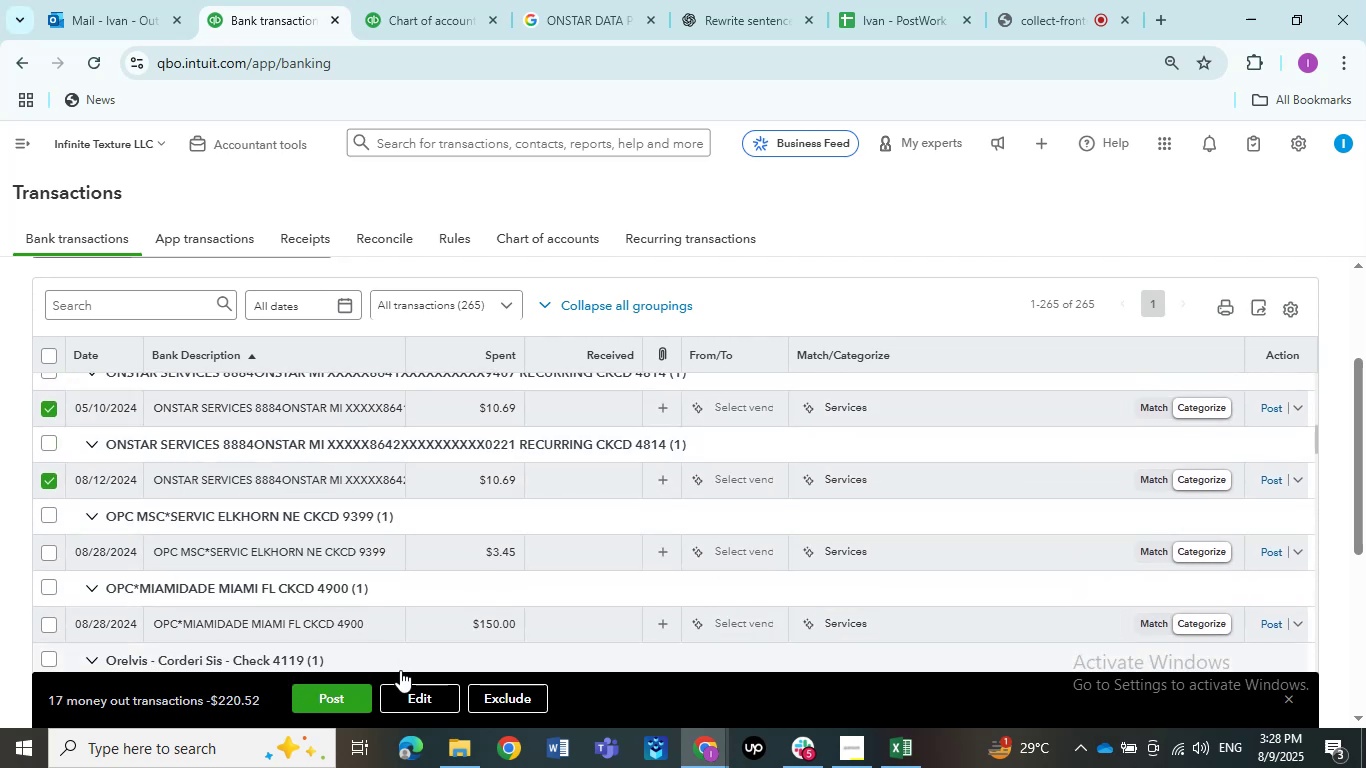 
double_click([434, 692])
 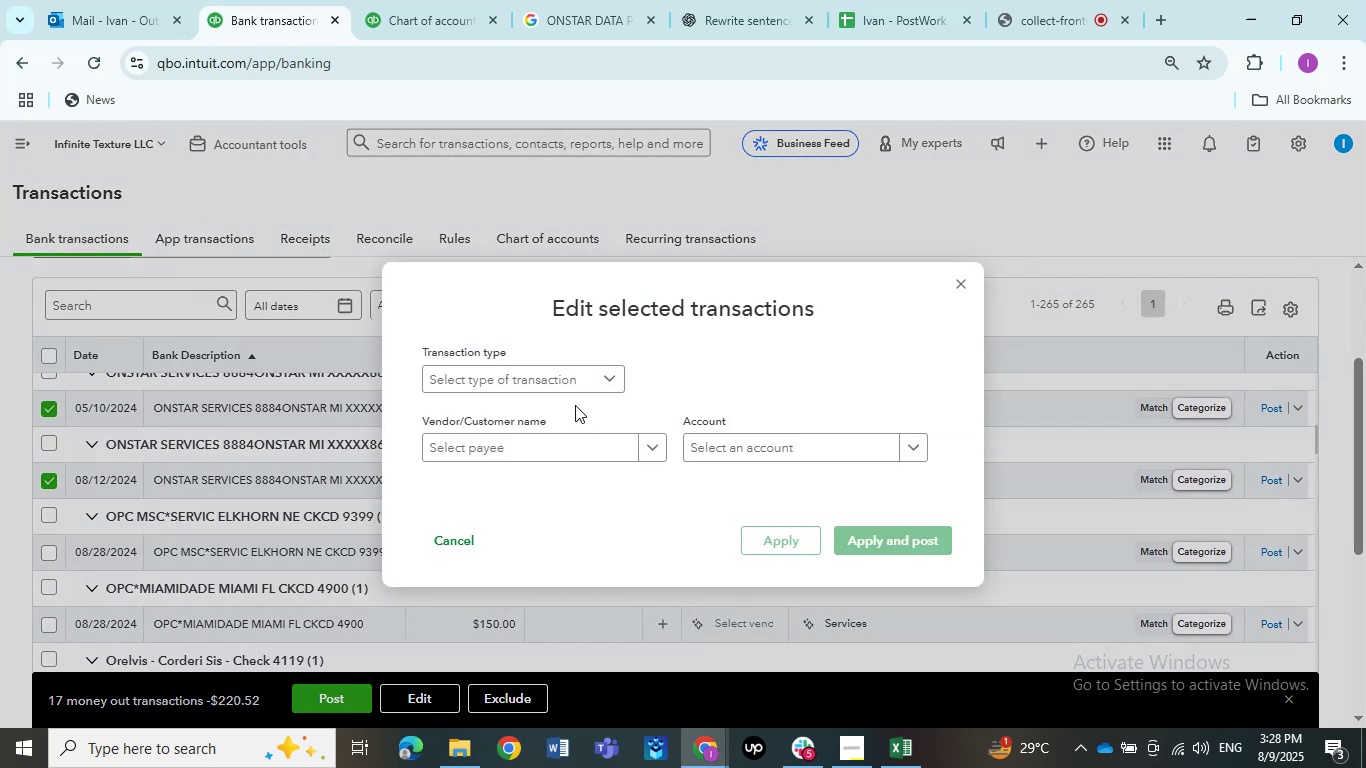 
left_click([552, 386])
 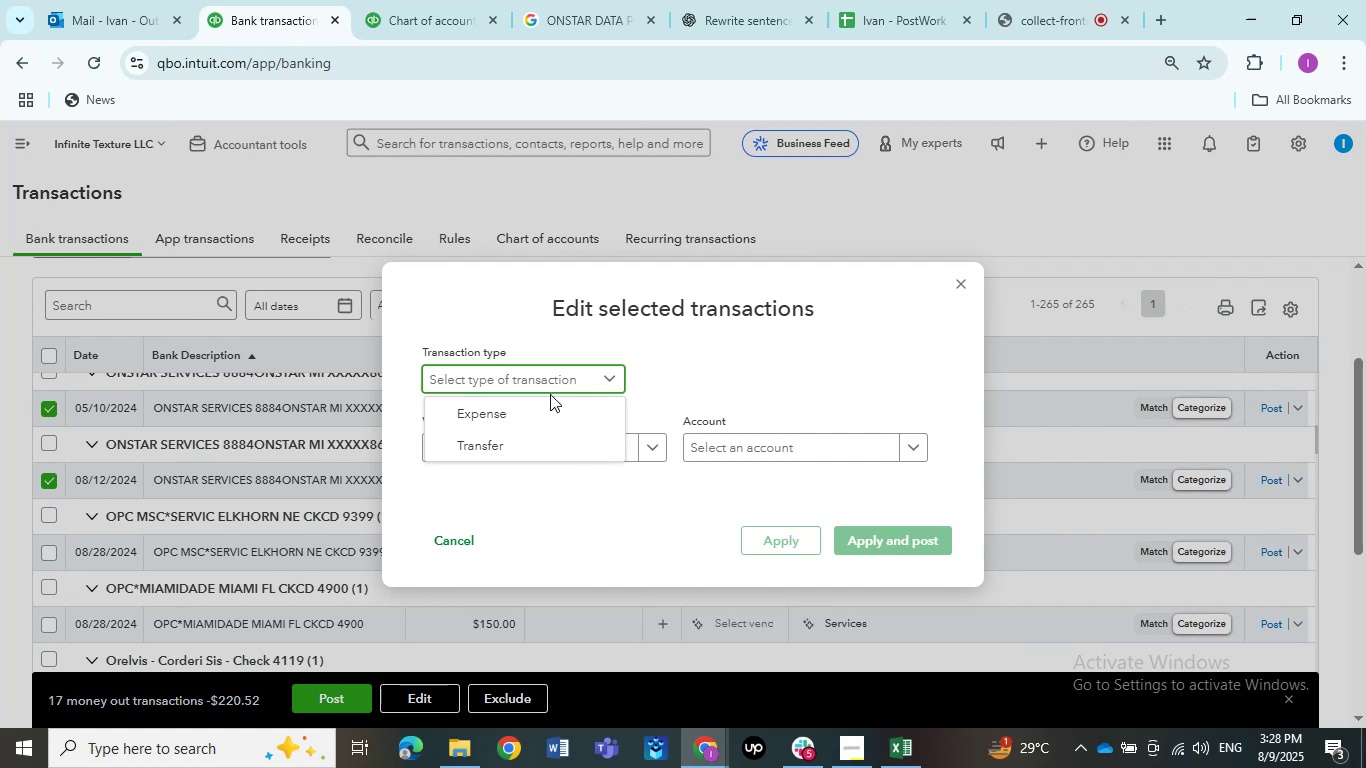 
left_click([548, 405])
 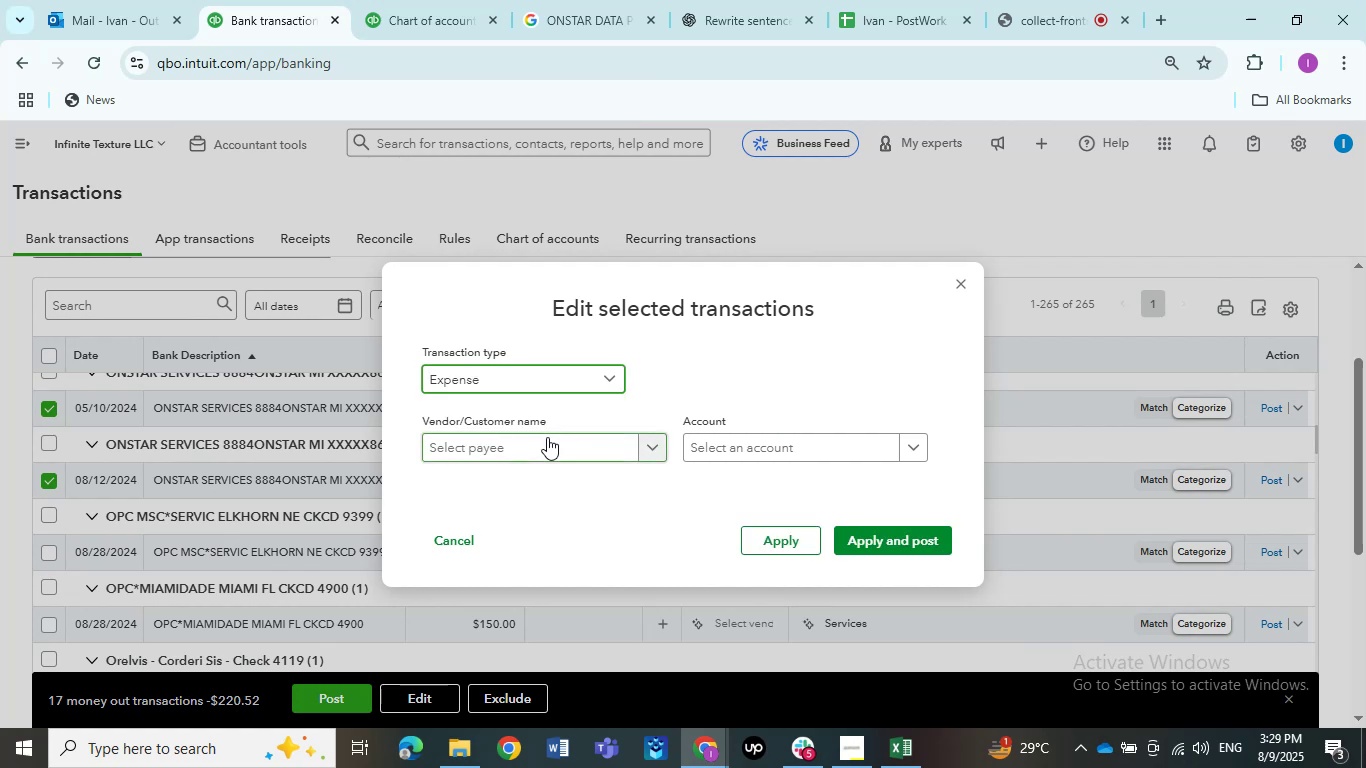 
left_click([547, 437])
 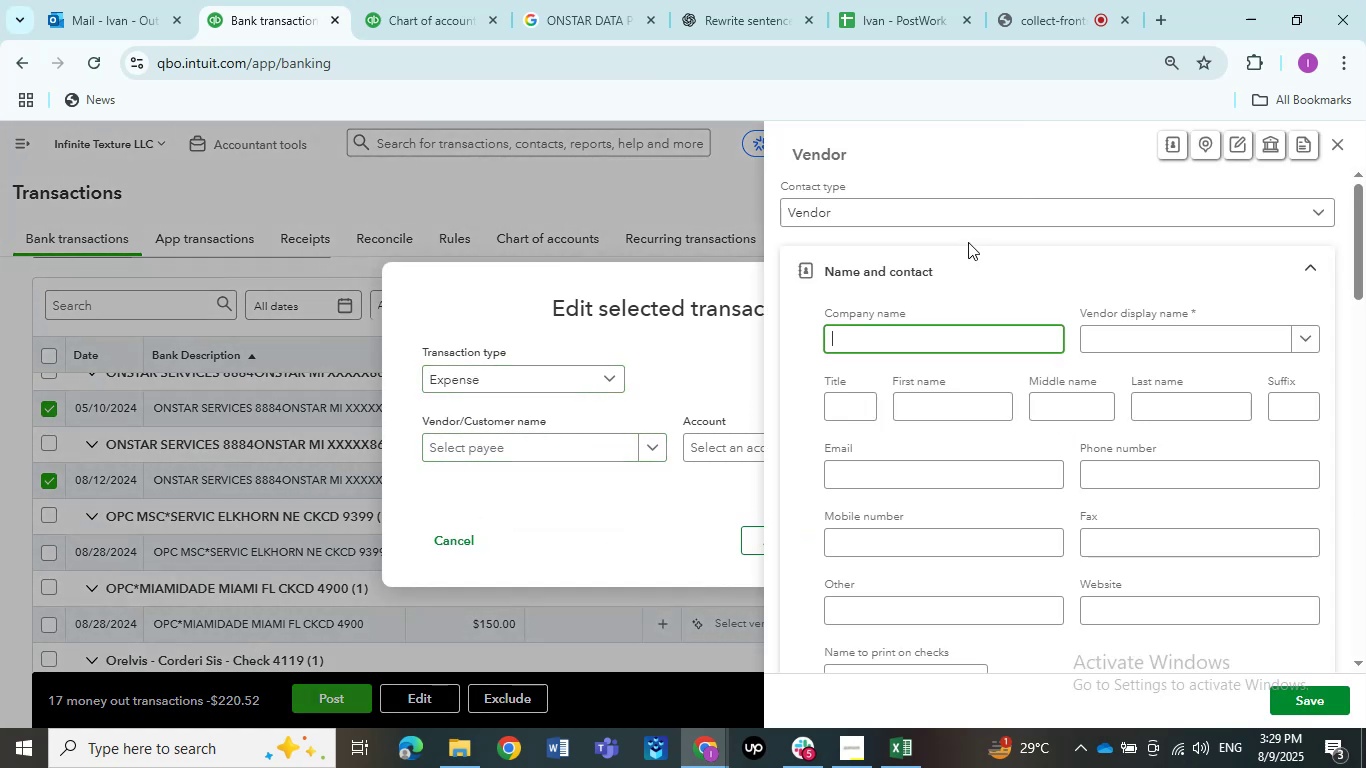 
key(Tab)
type(Dues)
 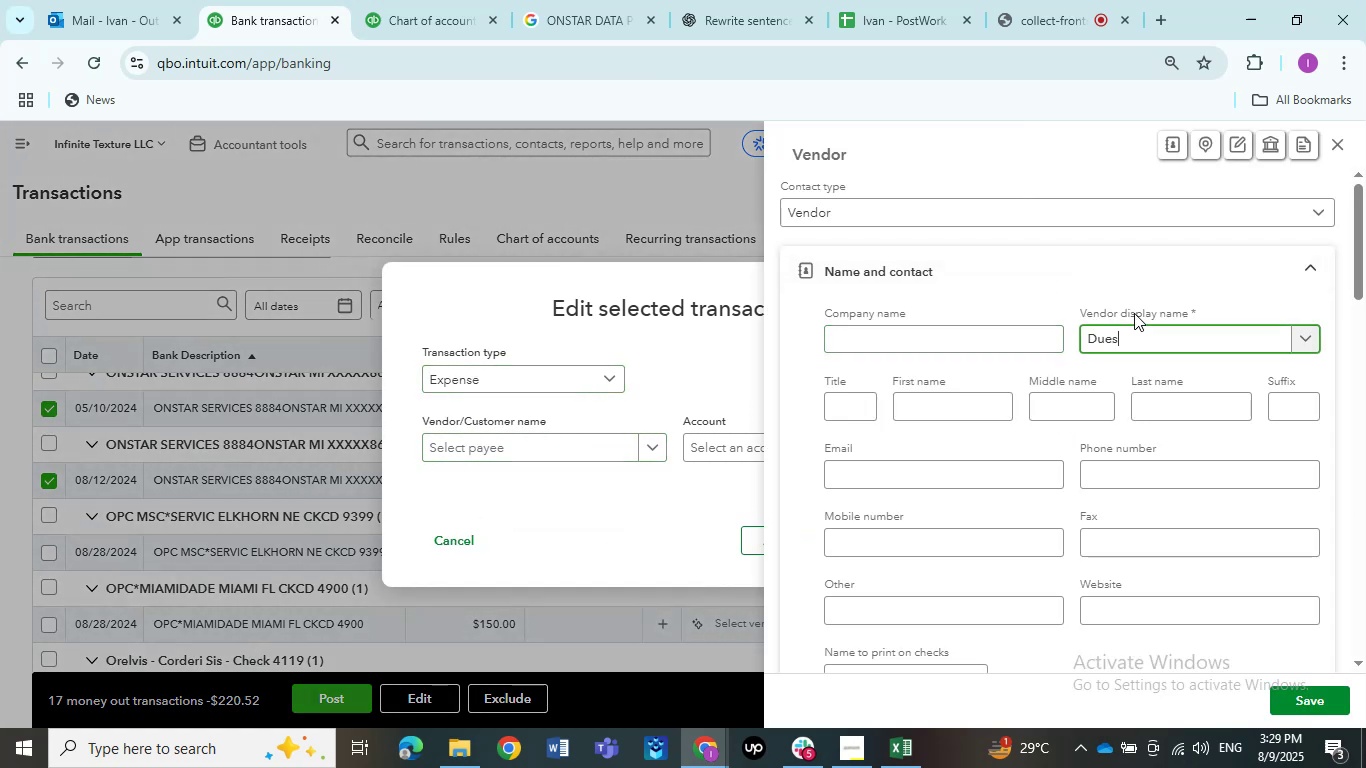 
left_click([1312, 692])
 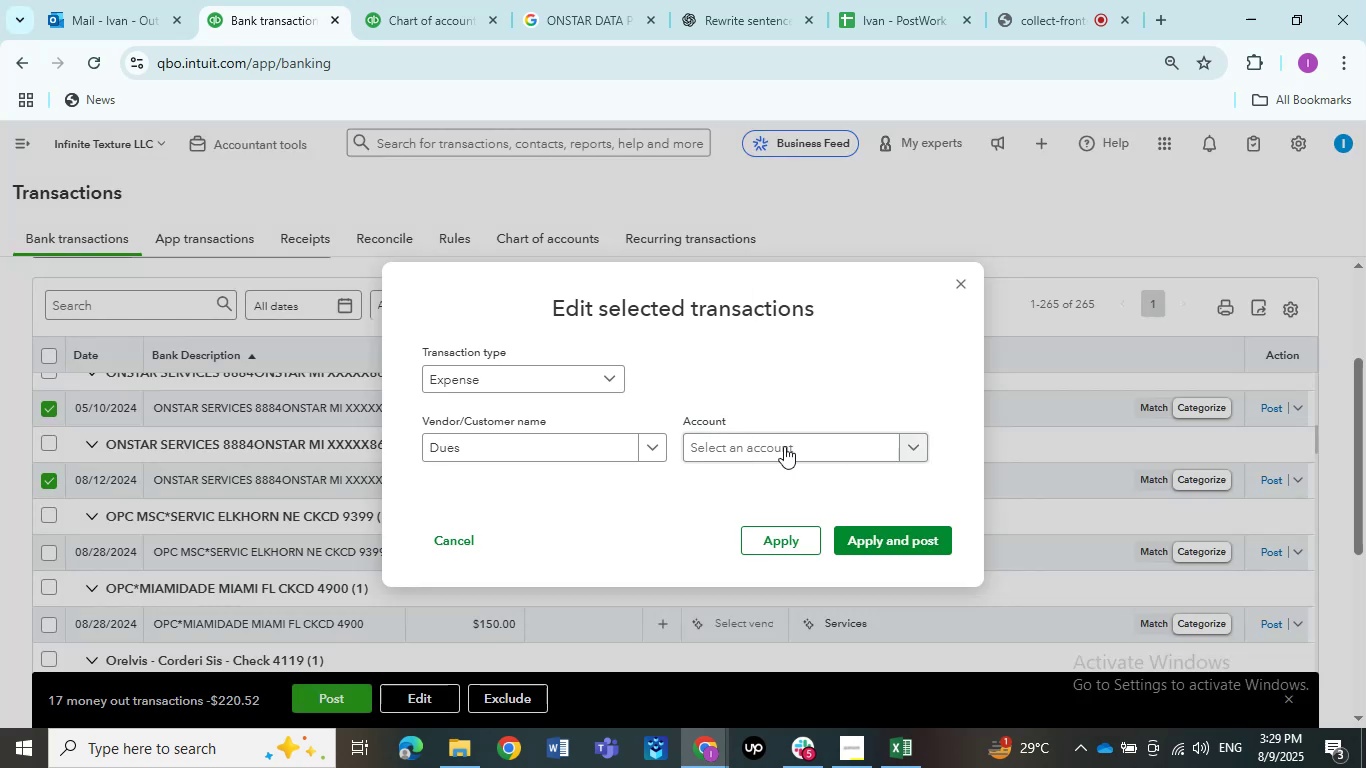 
left_click([763, 443])
 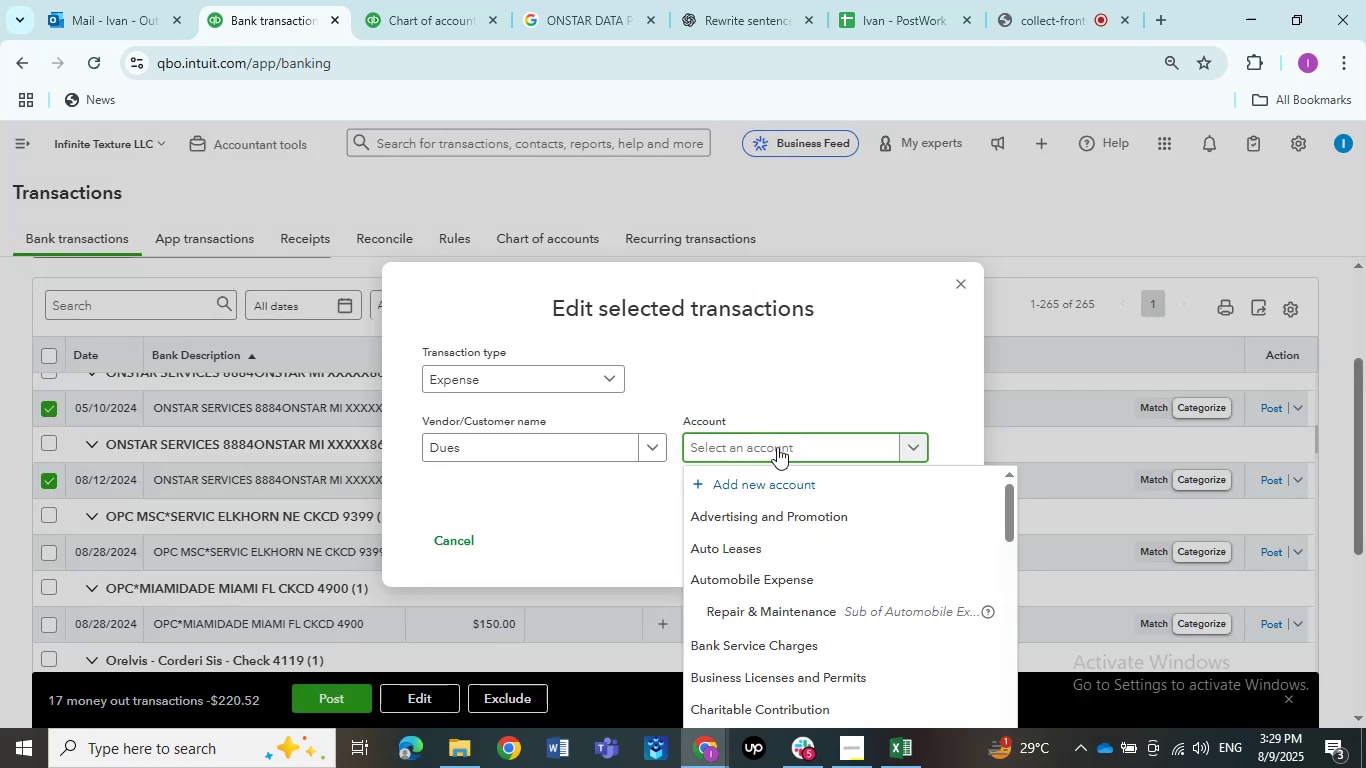 
type(Dues)
 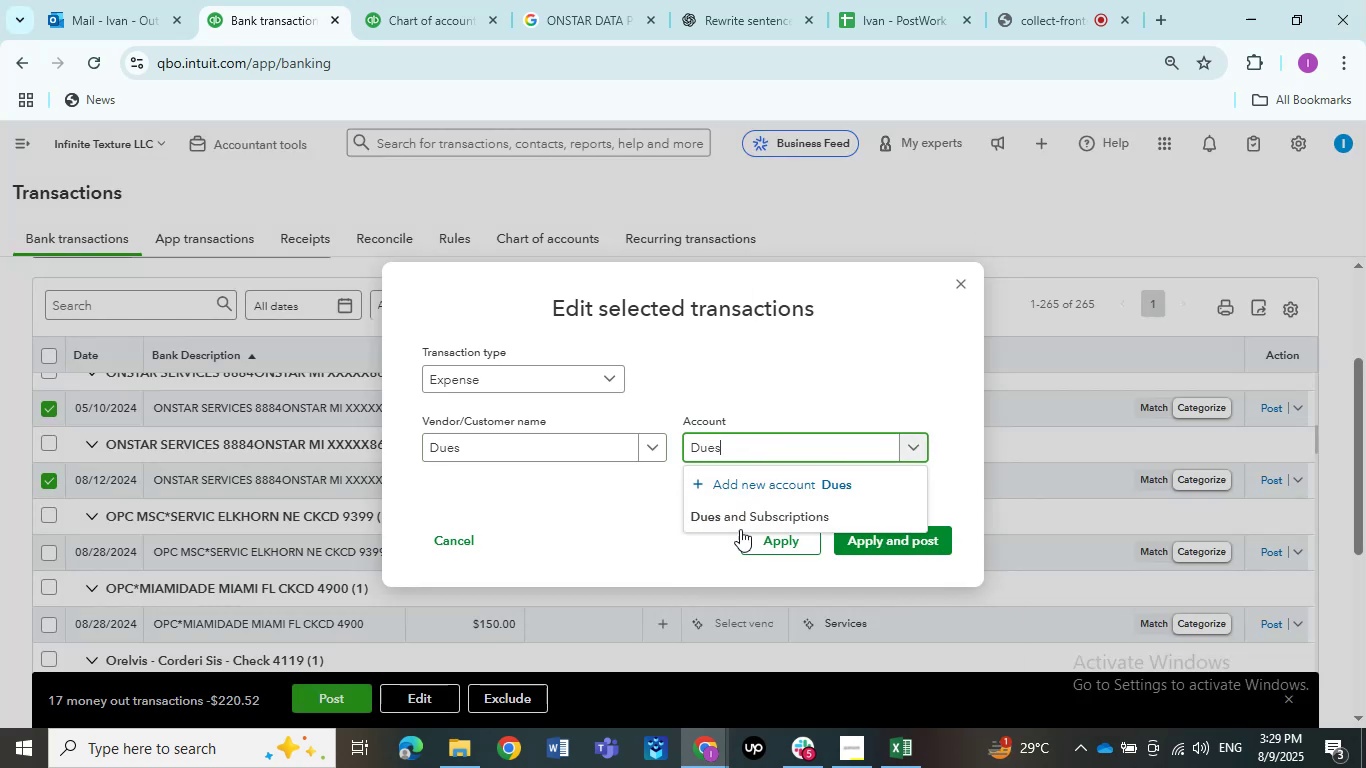 
left_click([740, 522])
 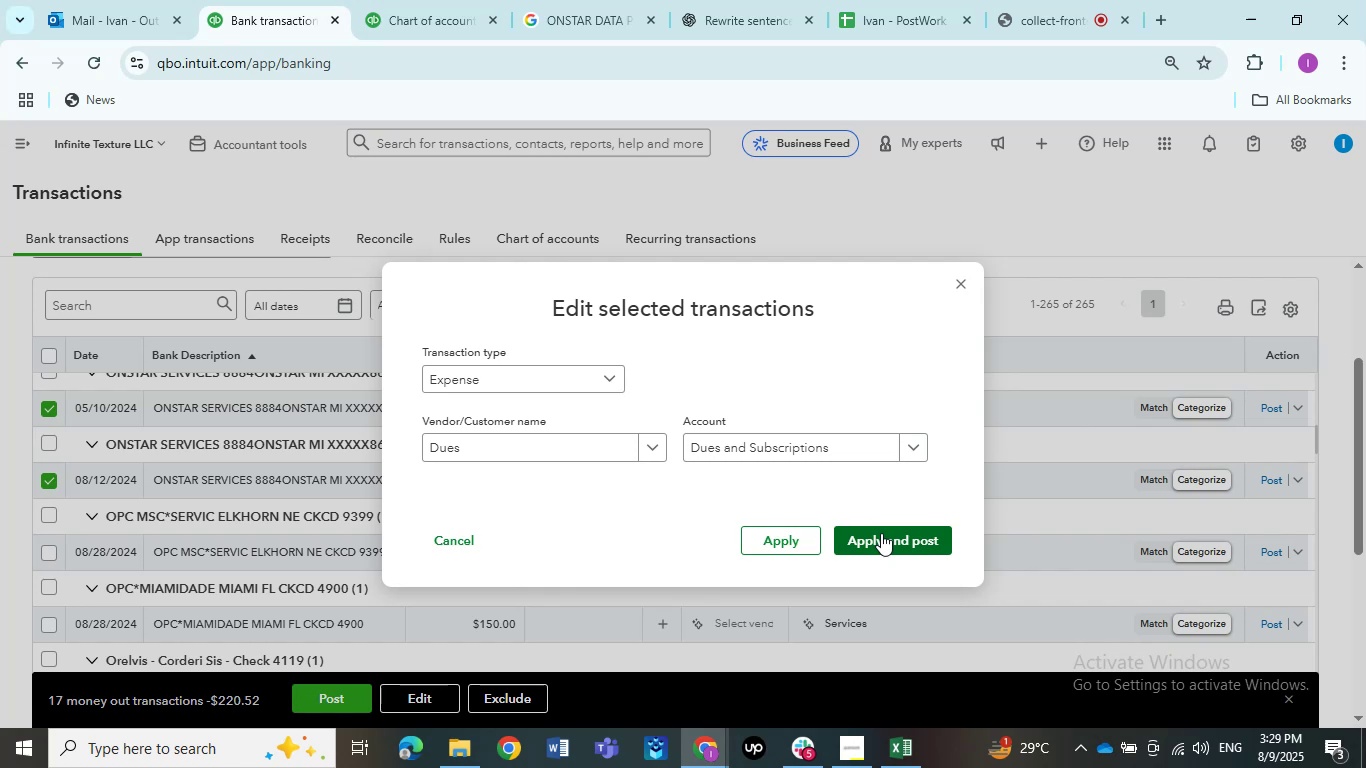 
wait(12.18)
 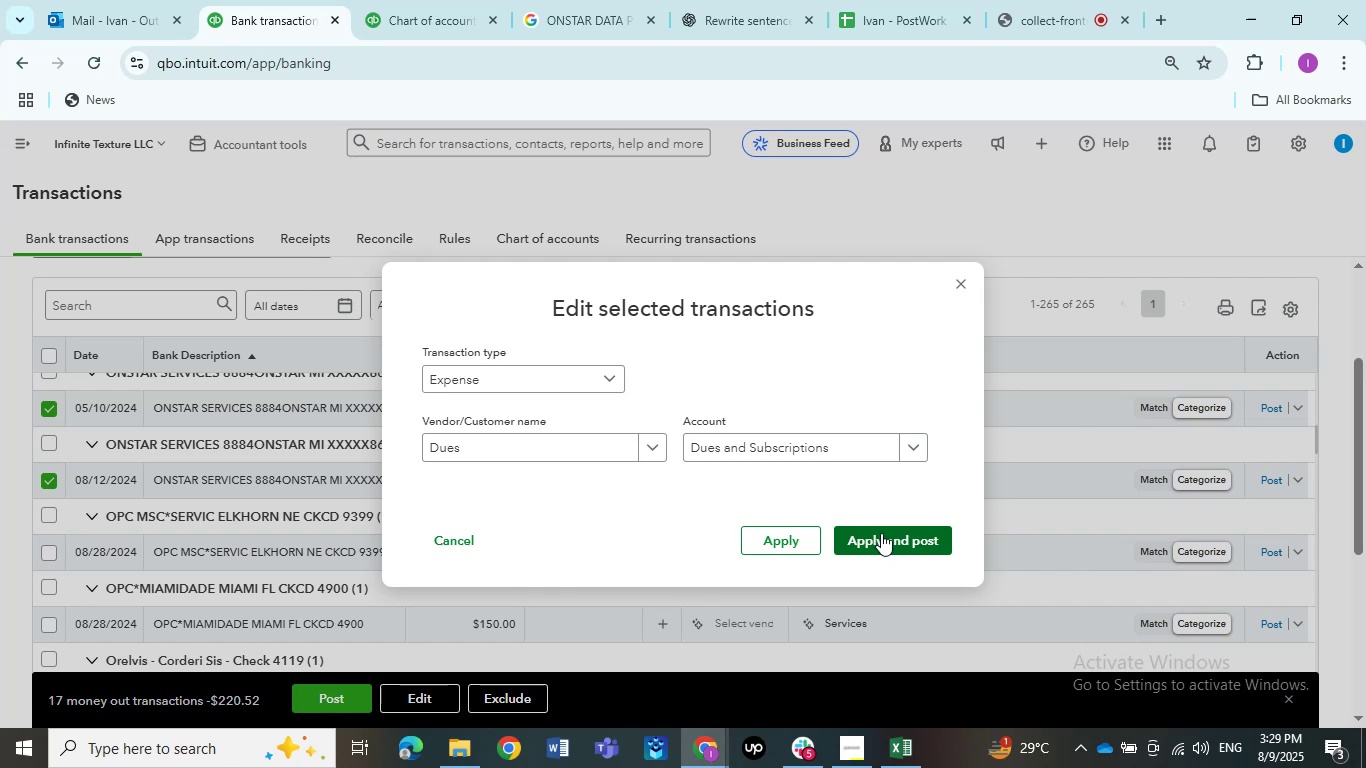 
left_click([881, 533])
 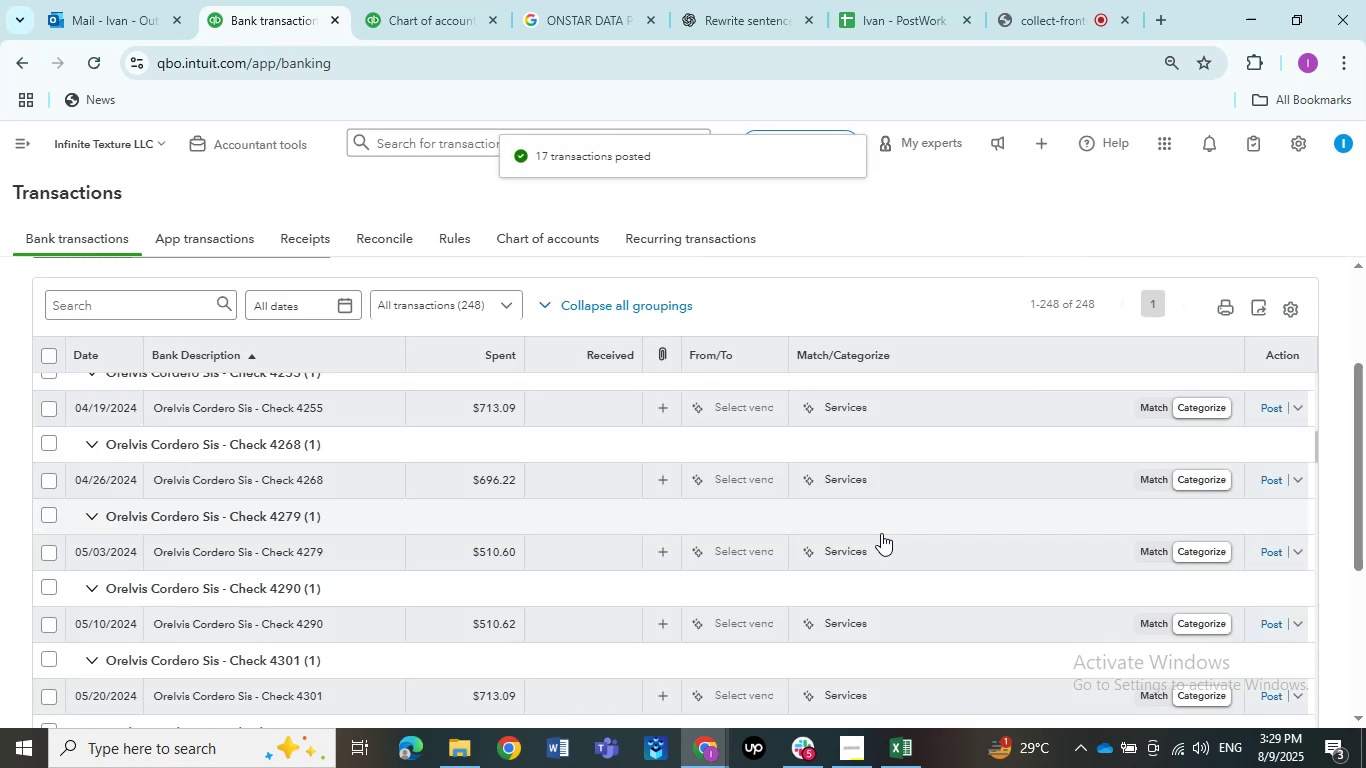 
wait(11.18)
 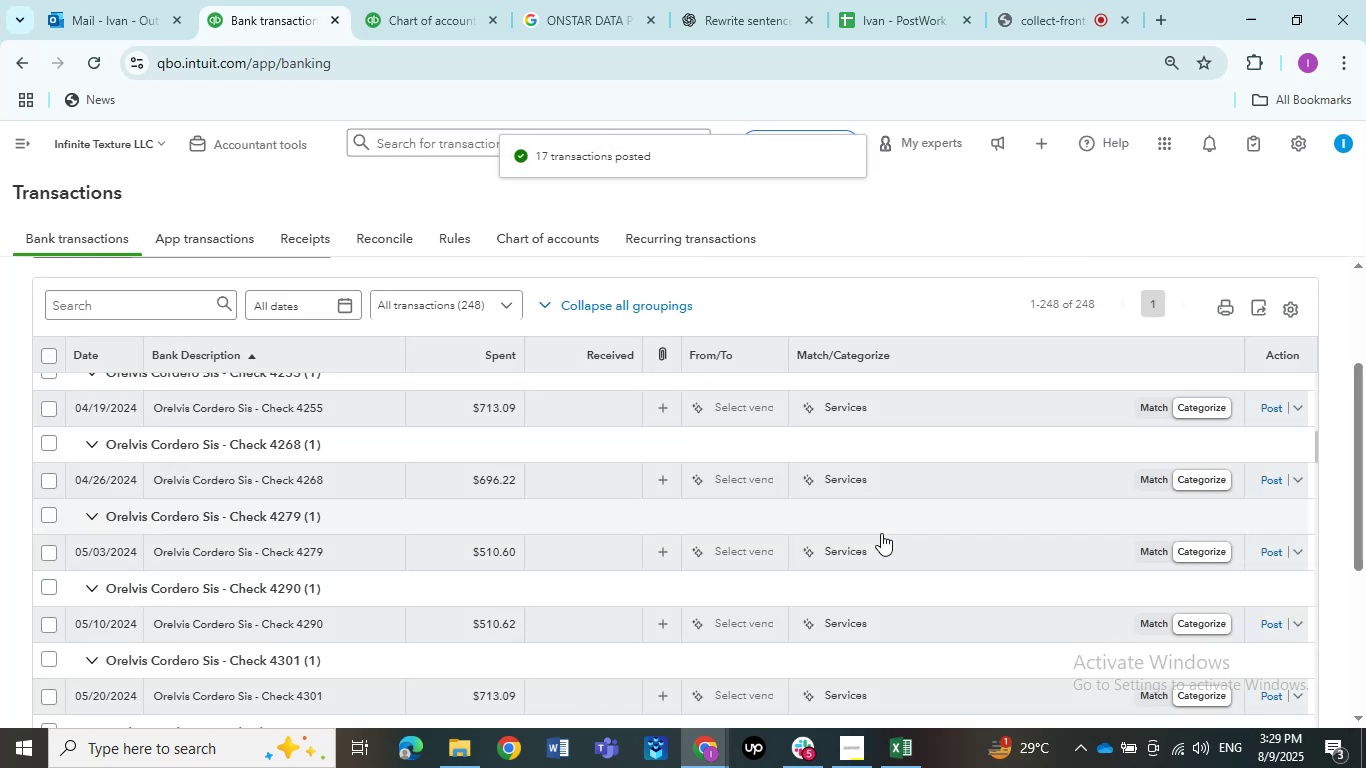 
scroll: coordinate [445, 534], scroll_direction: up, amount: 15.0
 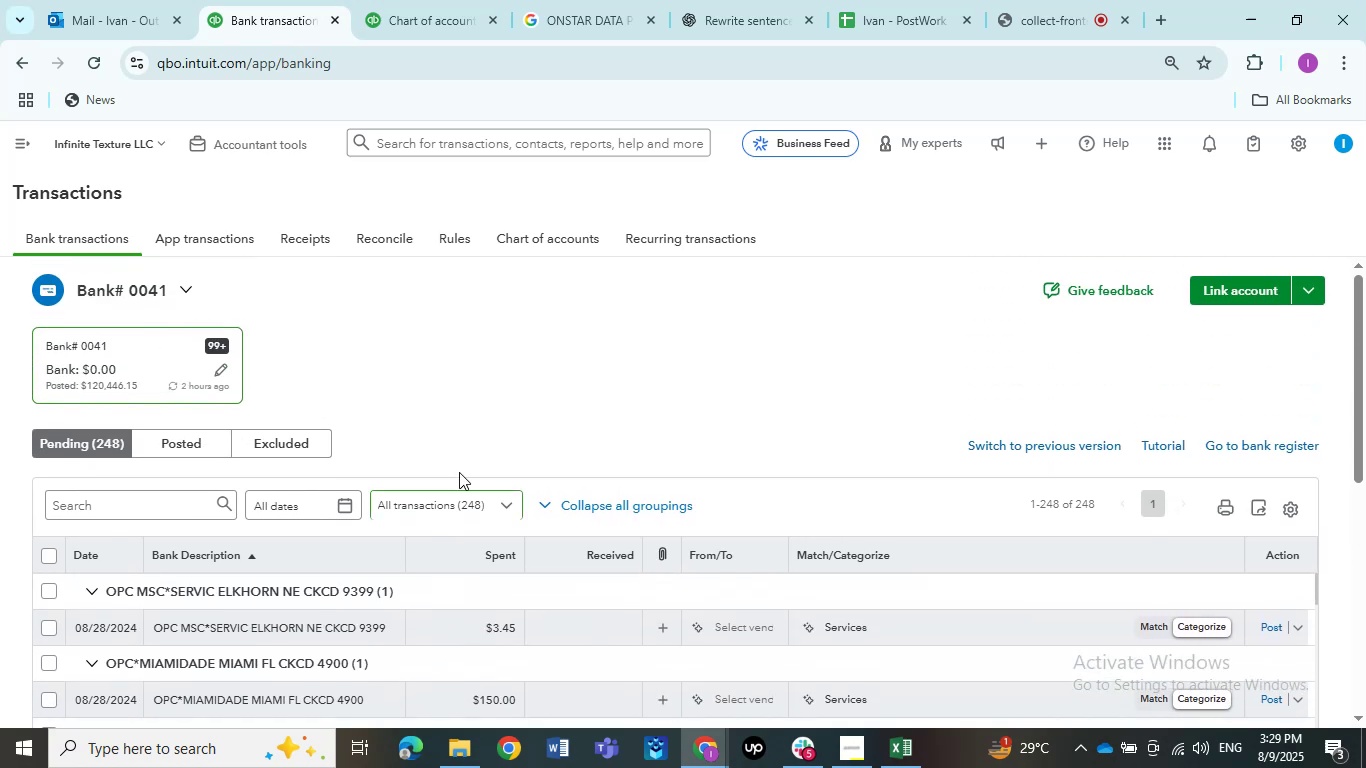 
scroll: coordinate [480, 434], scroll_direction: down, amount: 2.0
 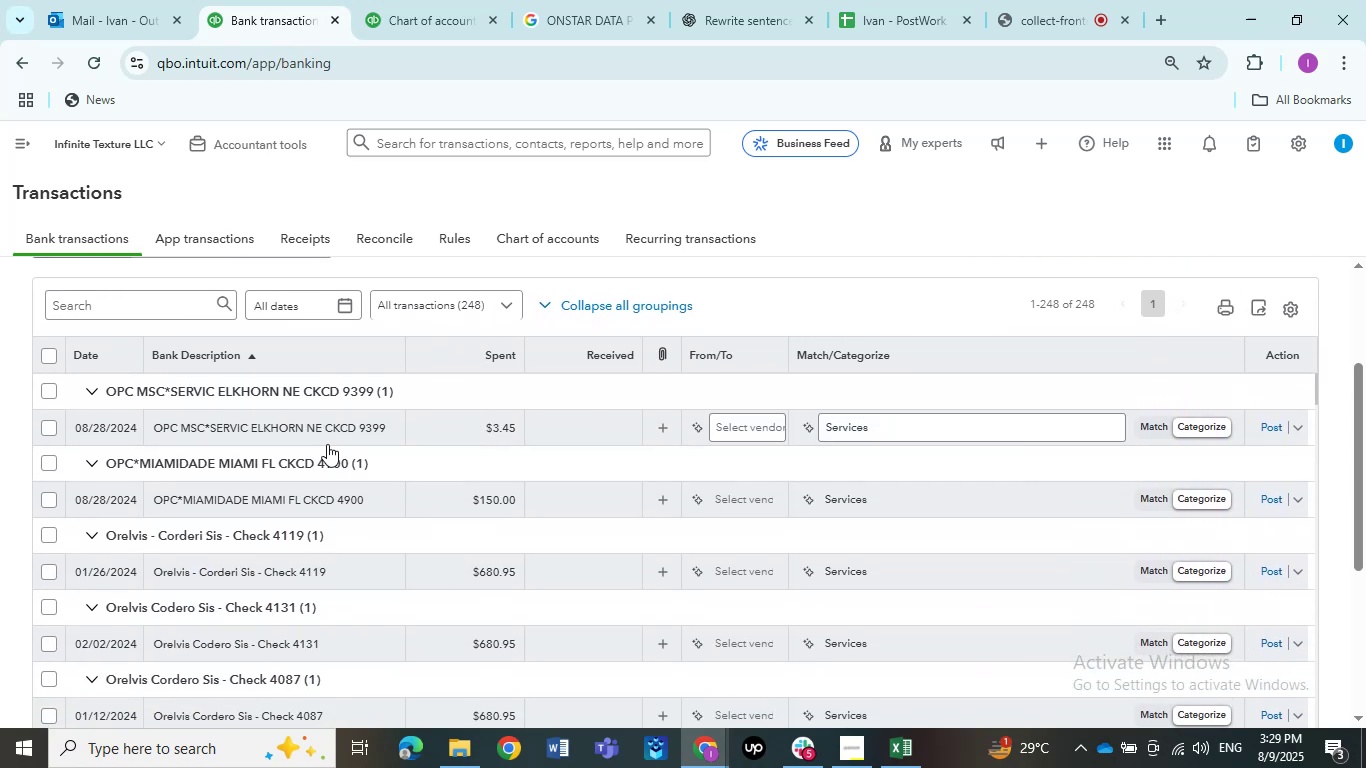 
left_click([327, 444])
 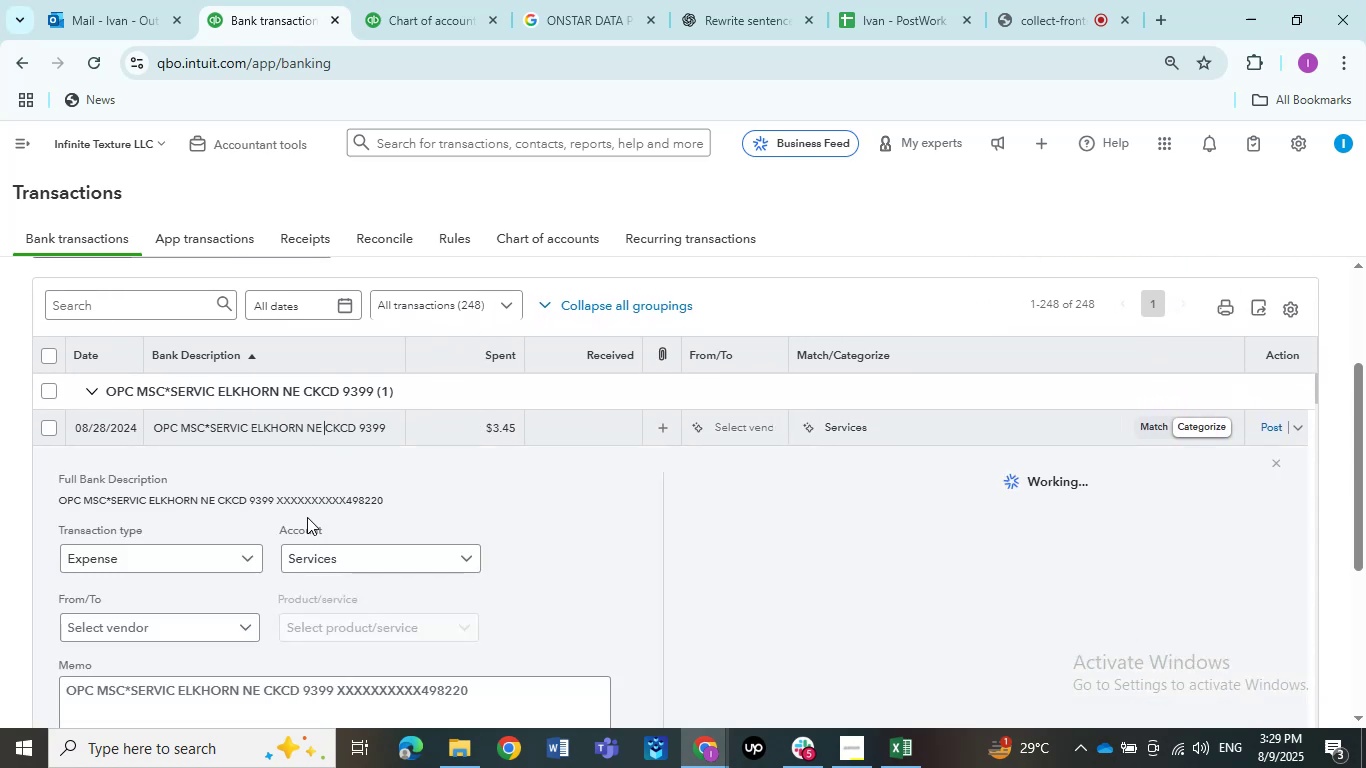 
scroll: coordinate [310, 523], scroll_direction: down, amount: 1.0
 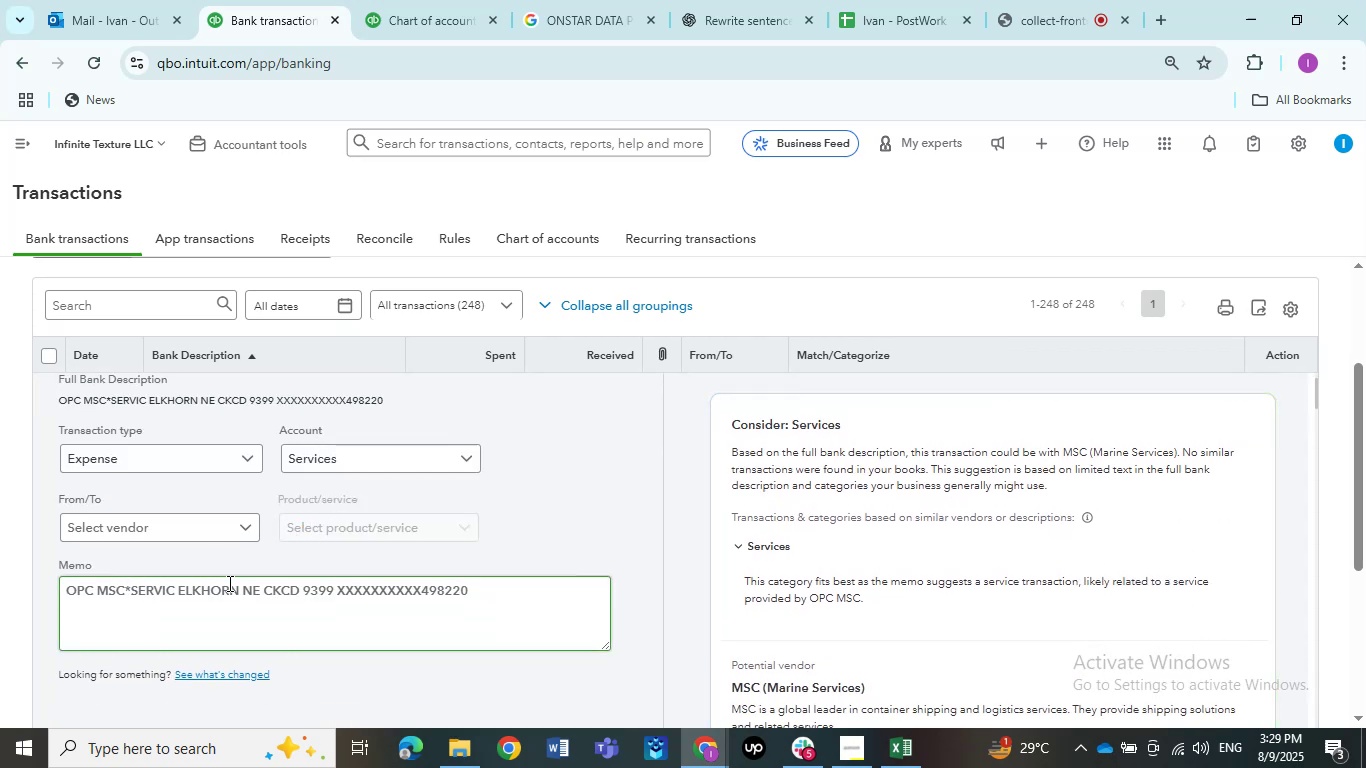 
left_click_drag(start_coordinate=[124, 587], to_coordinate=[49, 585])
 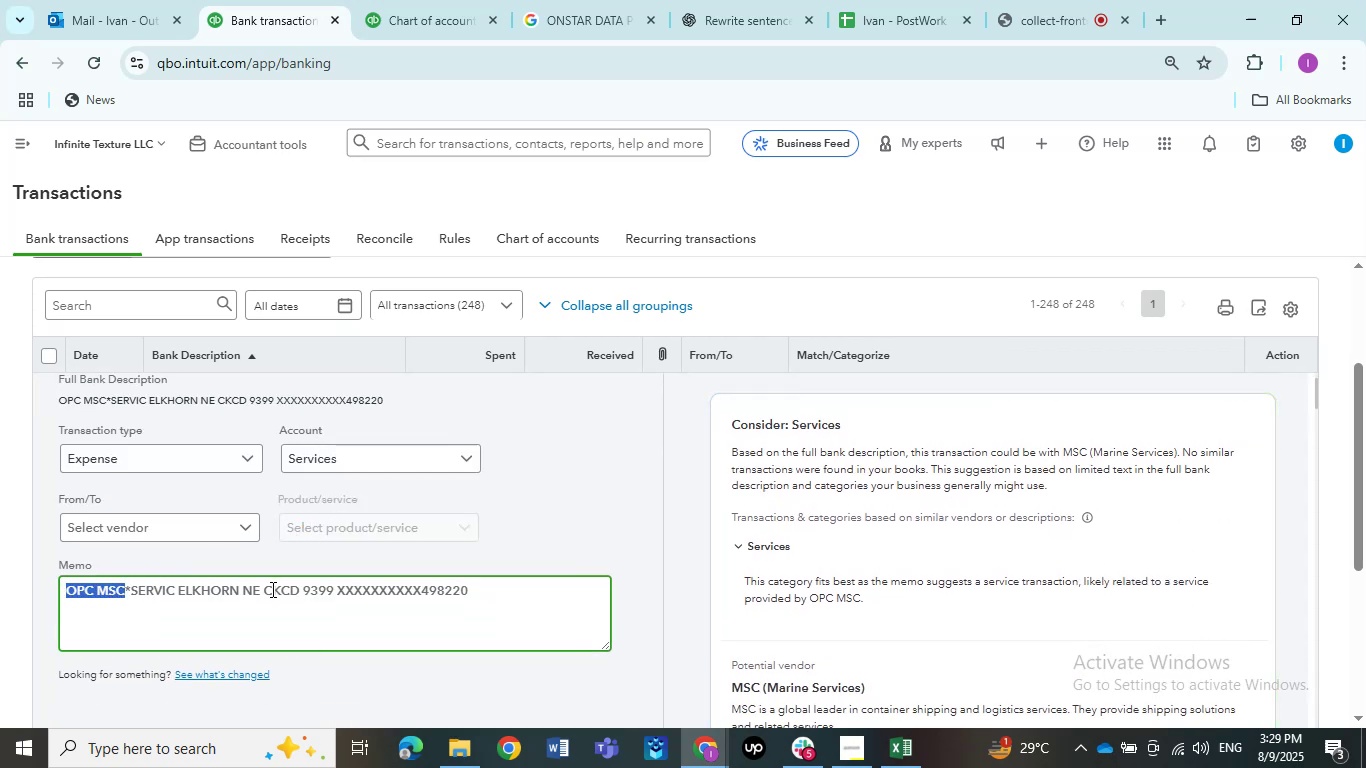 
left_click_drag(start_coordinate=[266, 589], to_coordinate=[132, 590])
 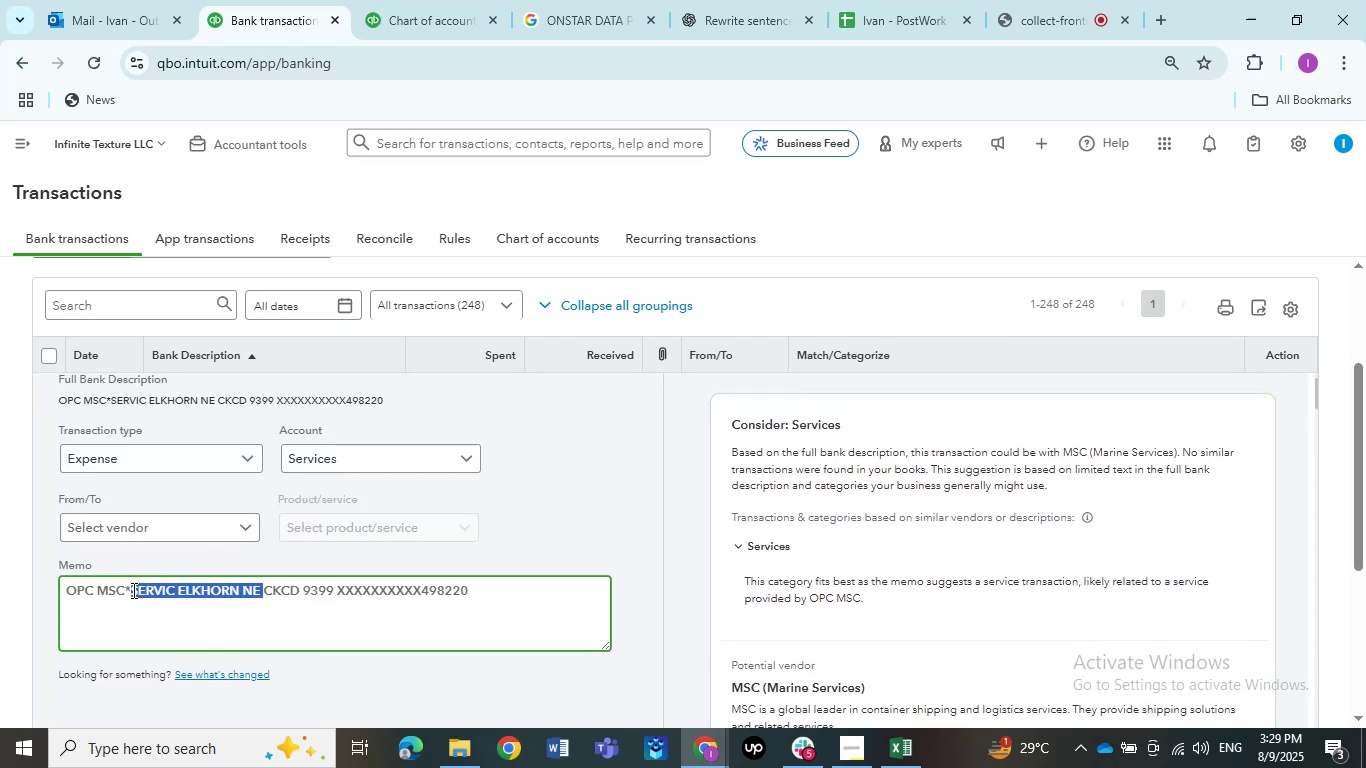 
key(Control+C)
 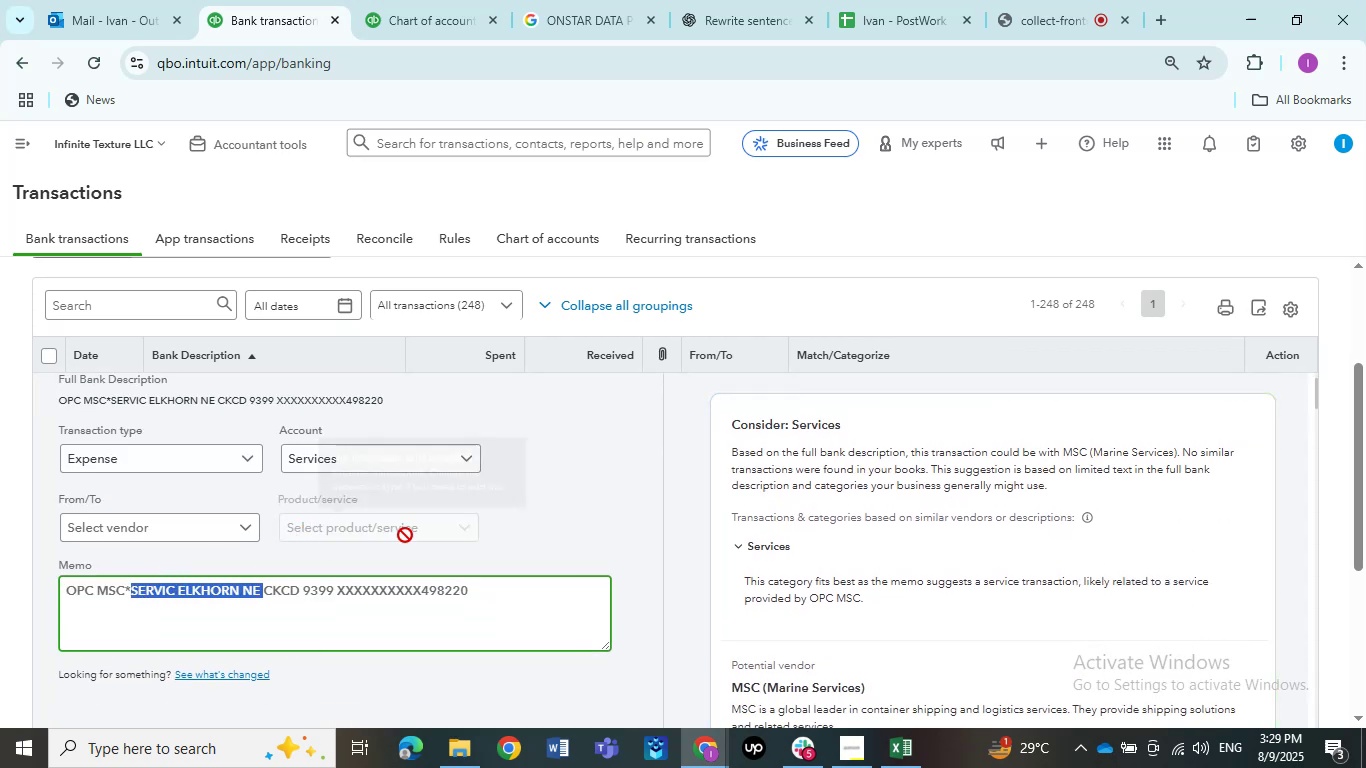 
key(Control+C)
 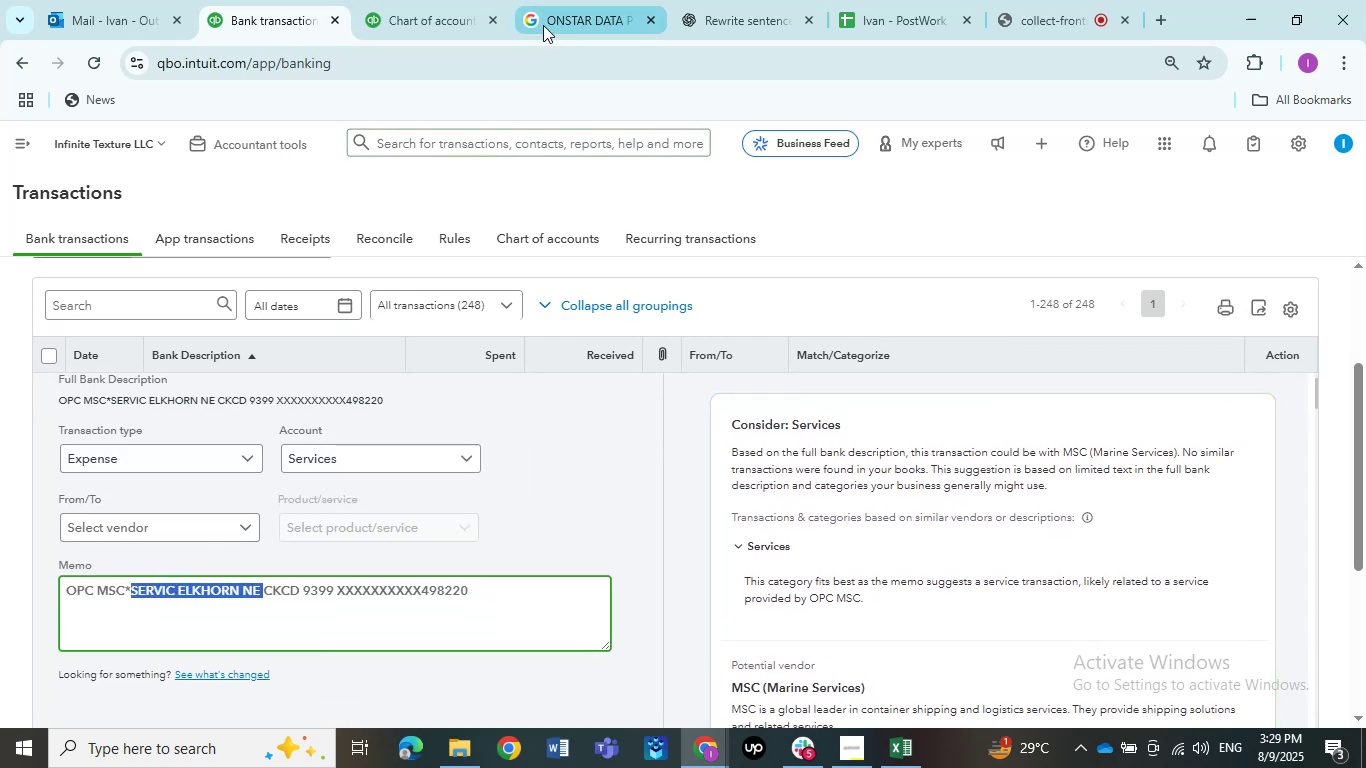 
left_click([545, 22])
 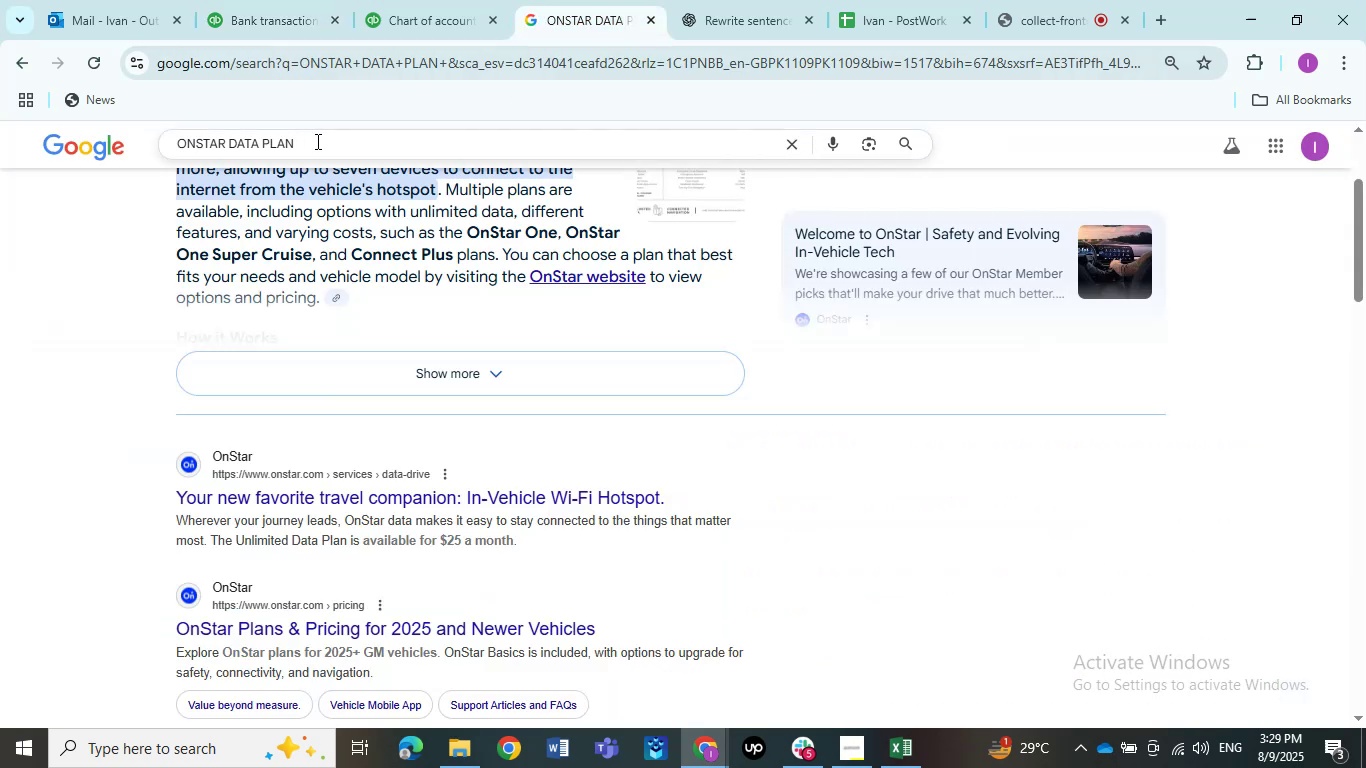 
left_click_drag(start_coordinate=[326, 141], to_coordinate=[0, 137])
 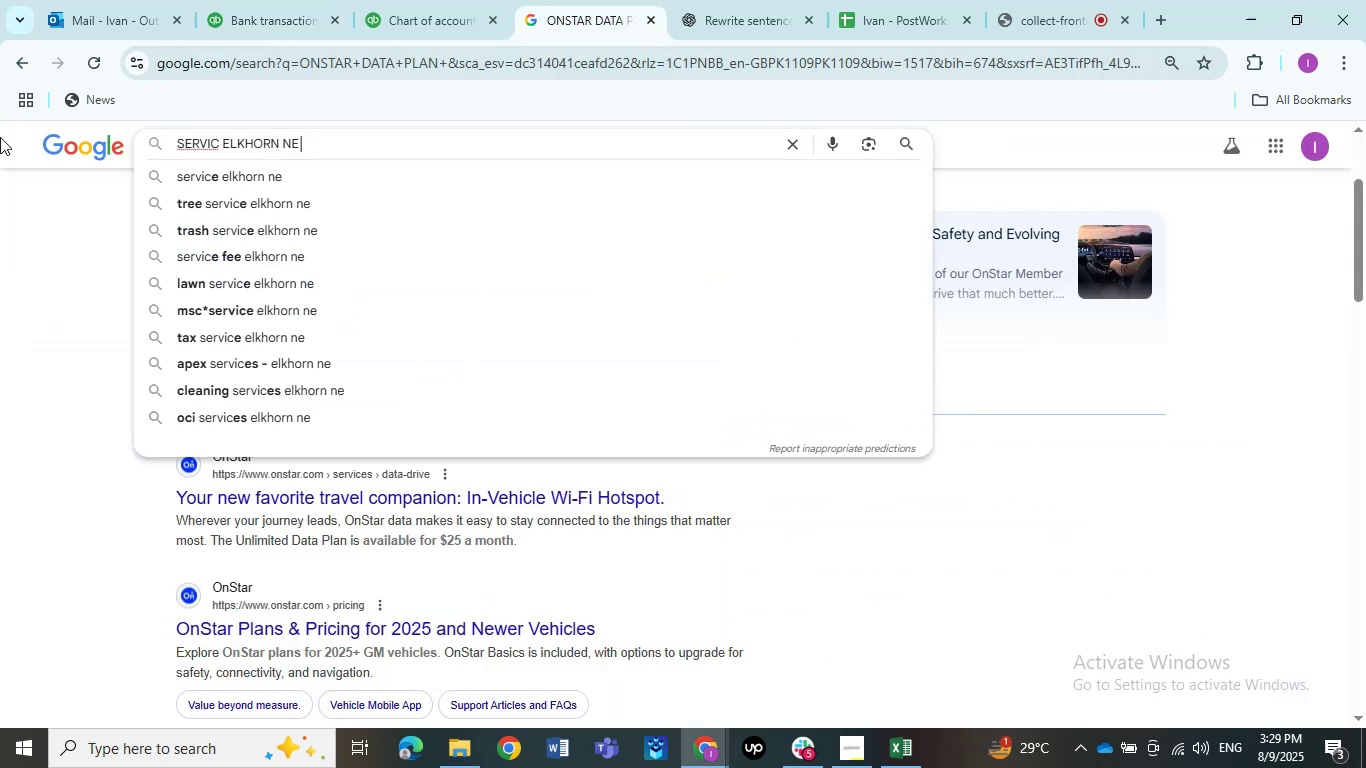 
key(Control+ControlLeft)
 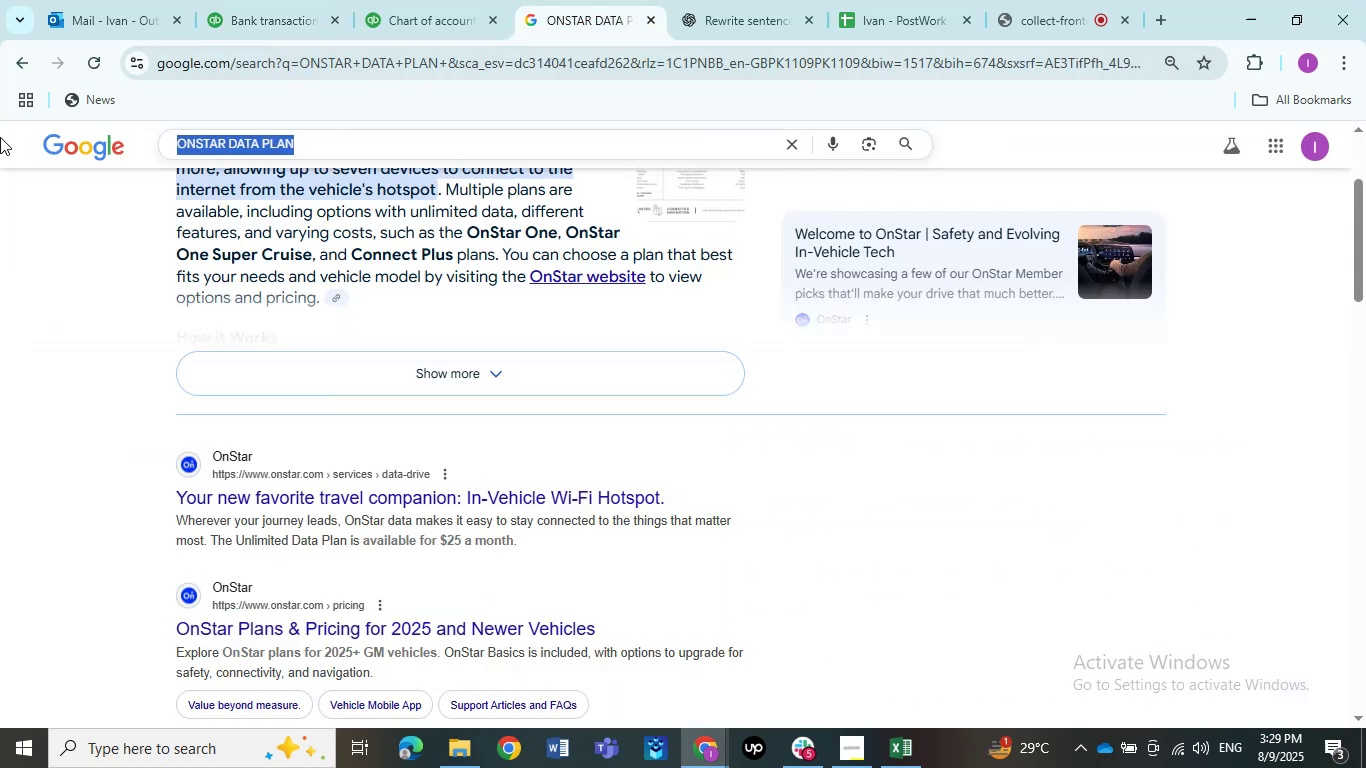 
key(Control+V)
 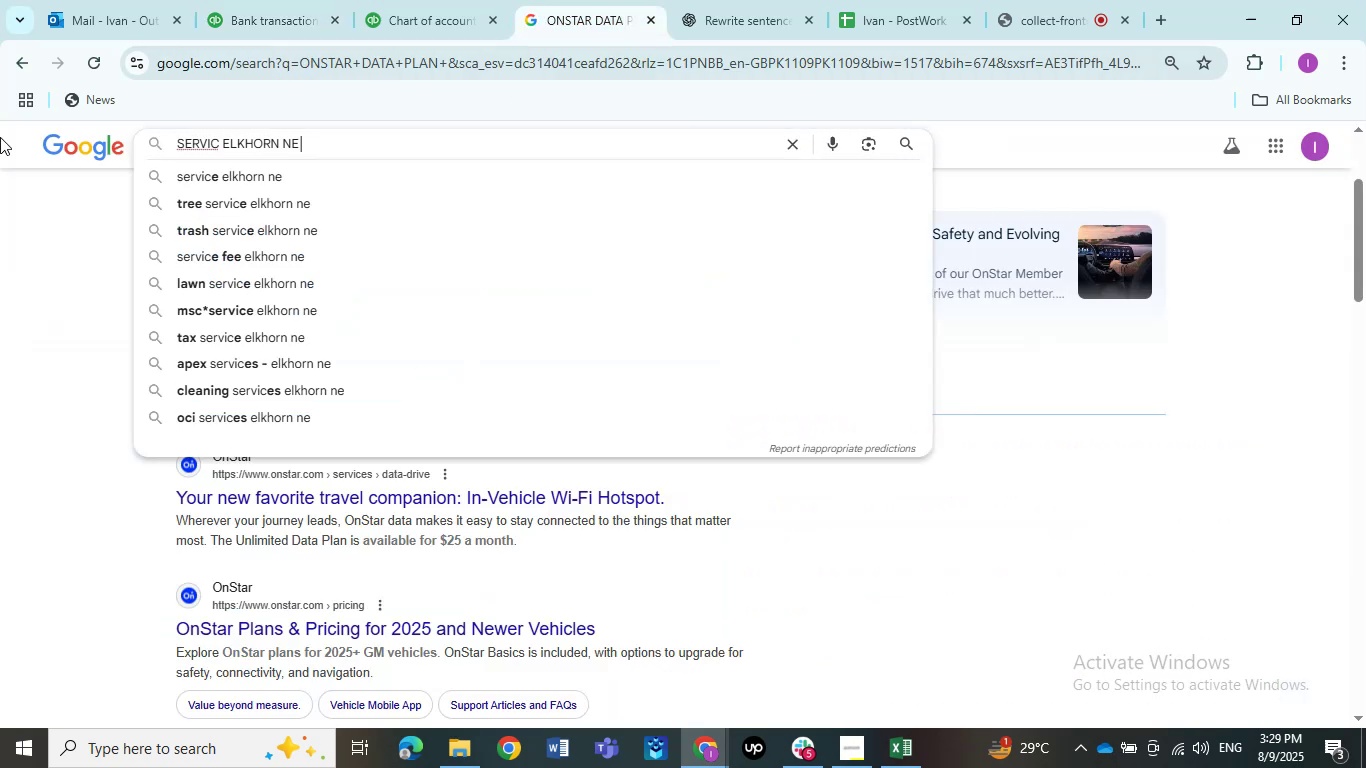 
key(NumpadEnter)
 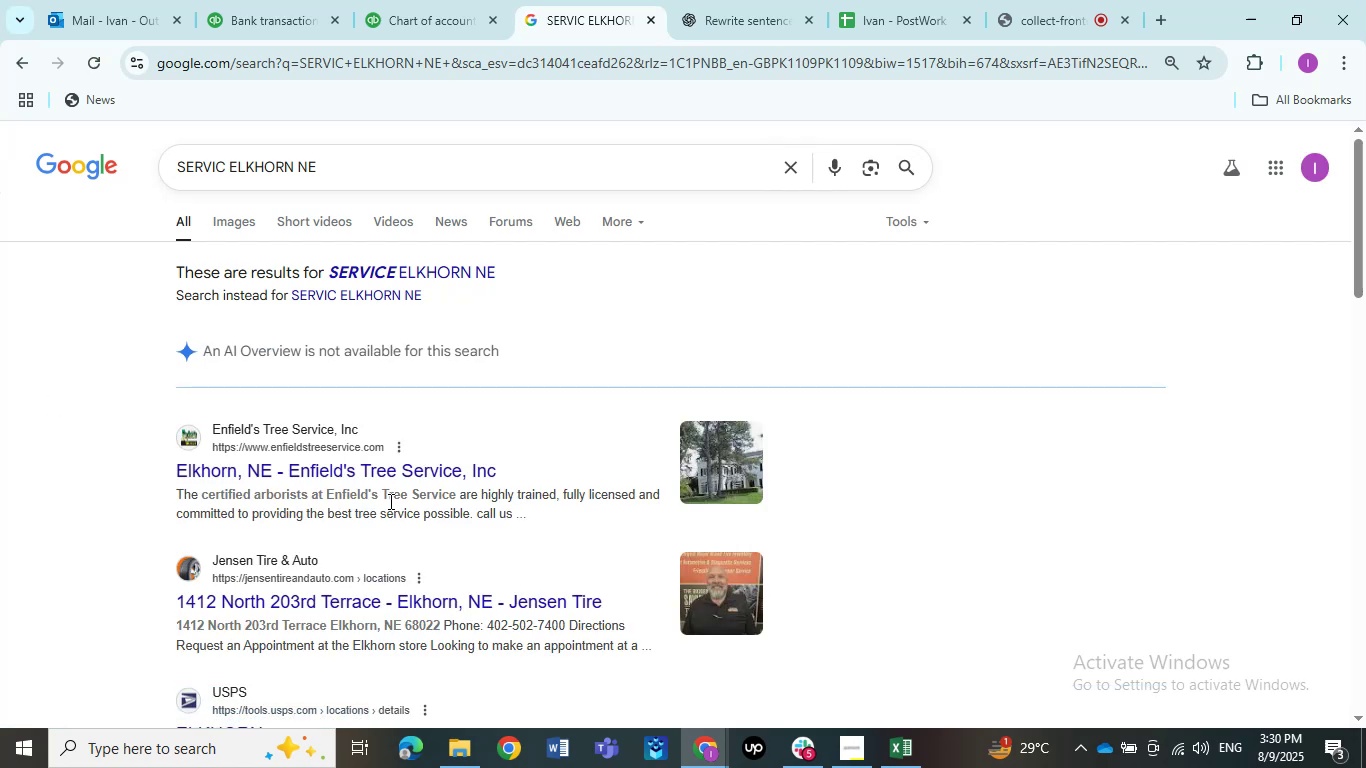 
wait(10.4)
 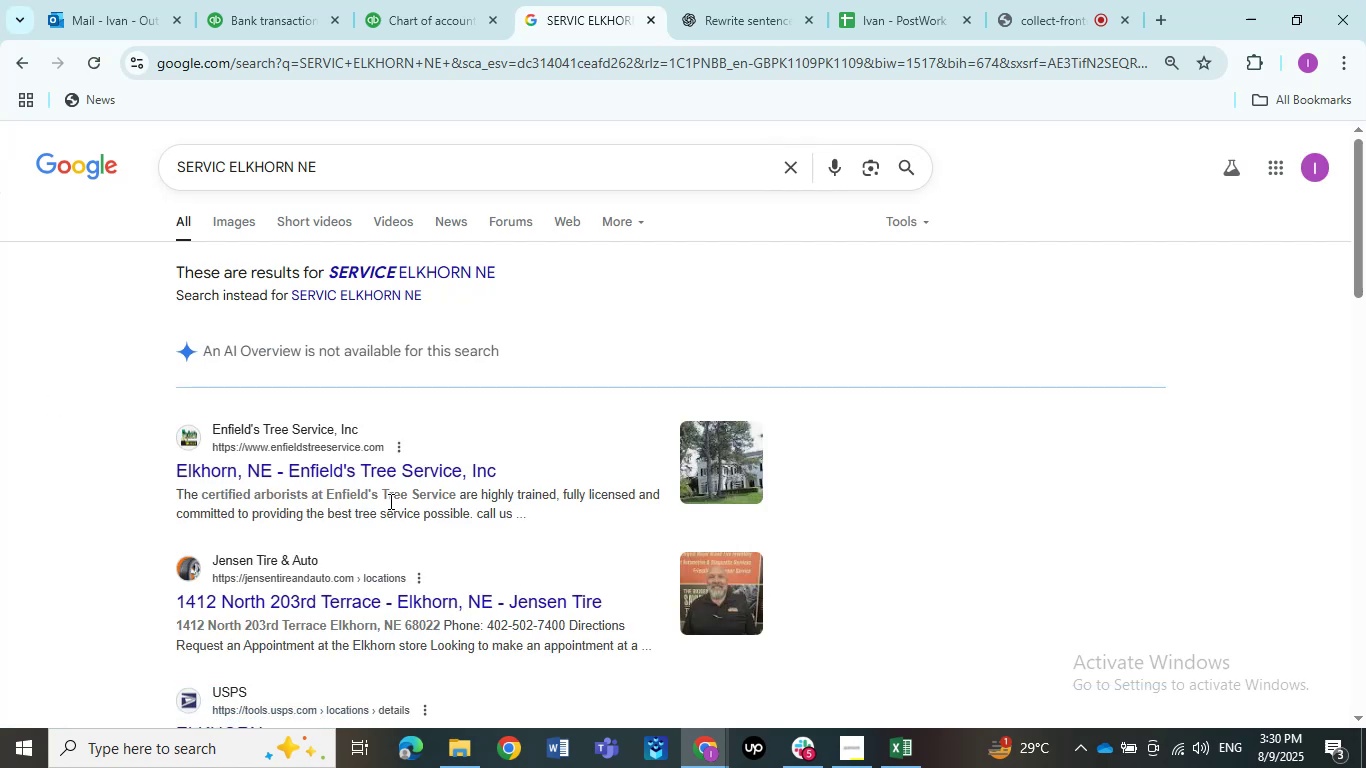 
left_click([280, 0])
 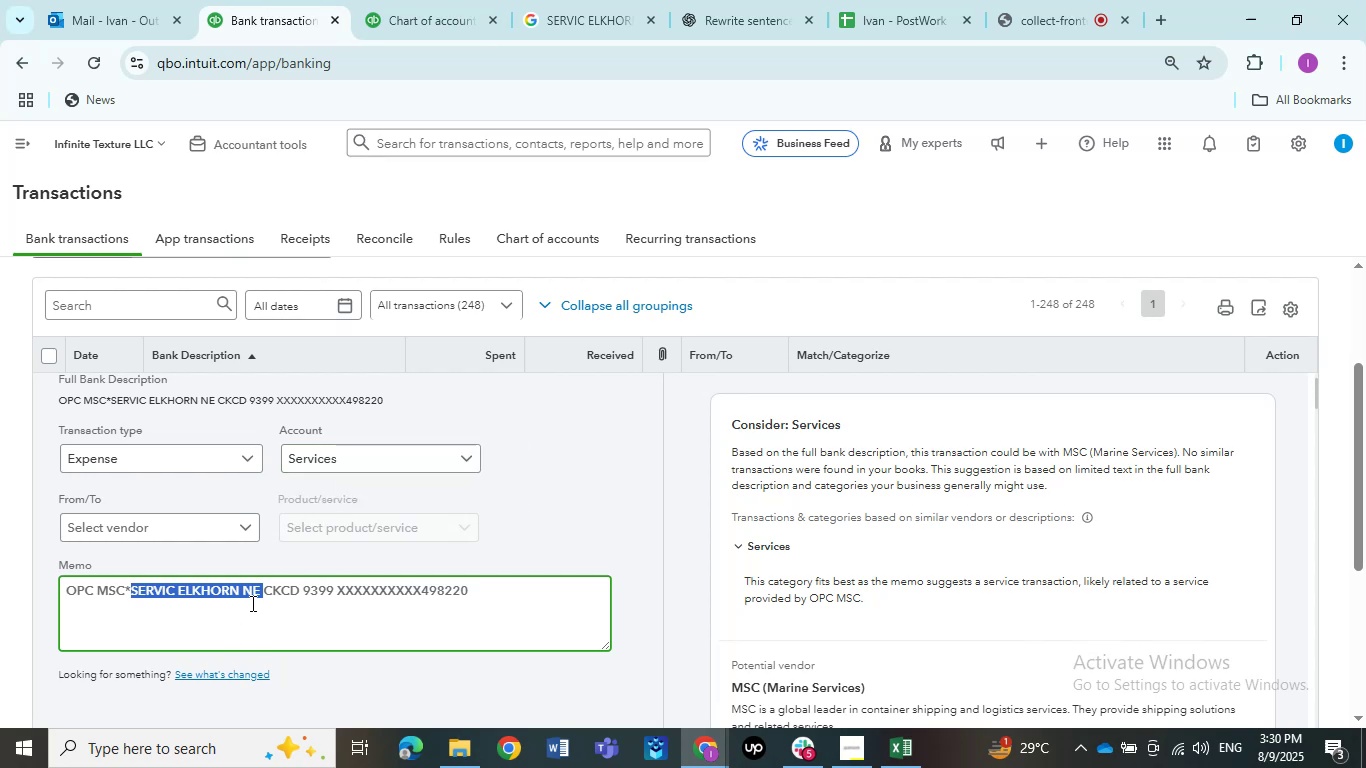 
left_click([258, 596])
 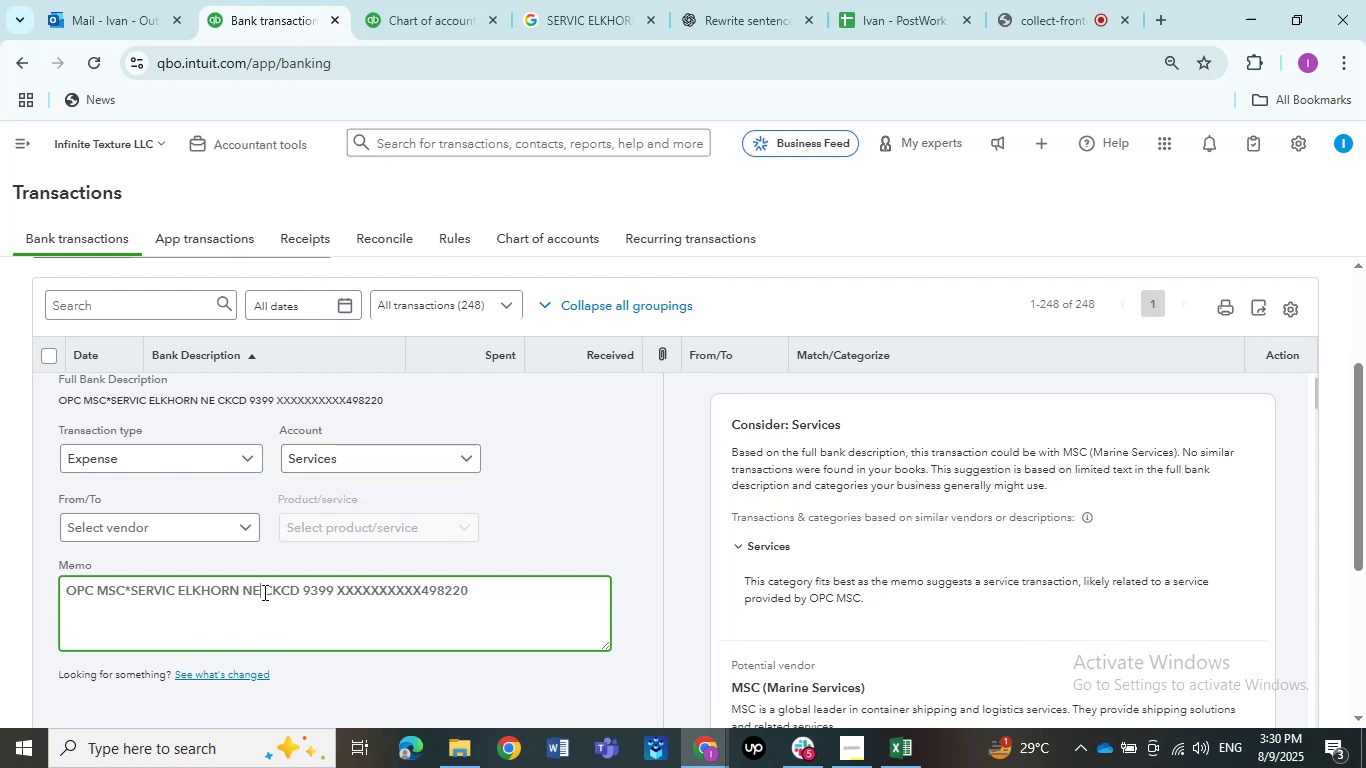 
left_click_drag(start_coordinate=[263, 592], to_coordinate=[36, 595])
 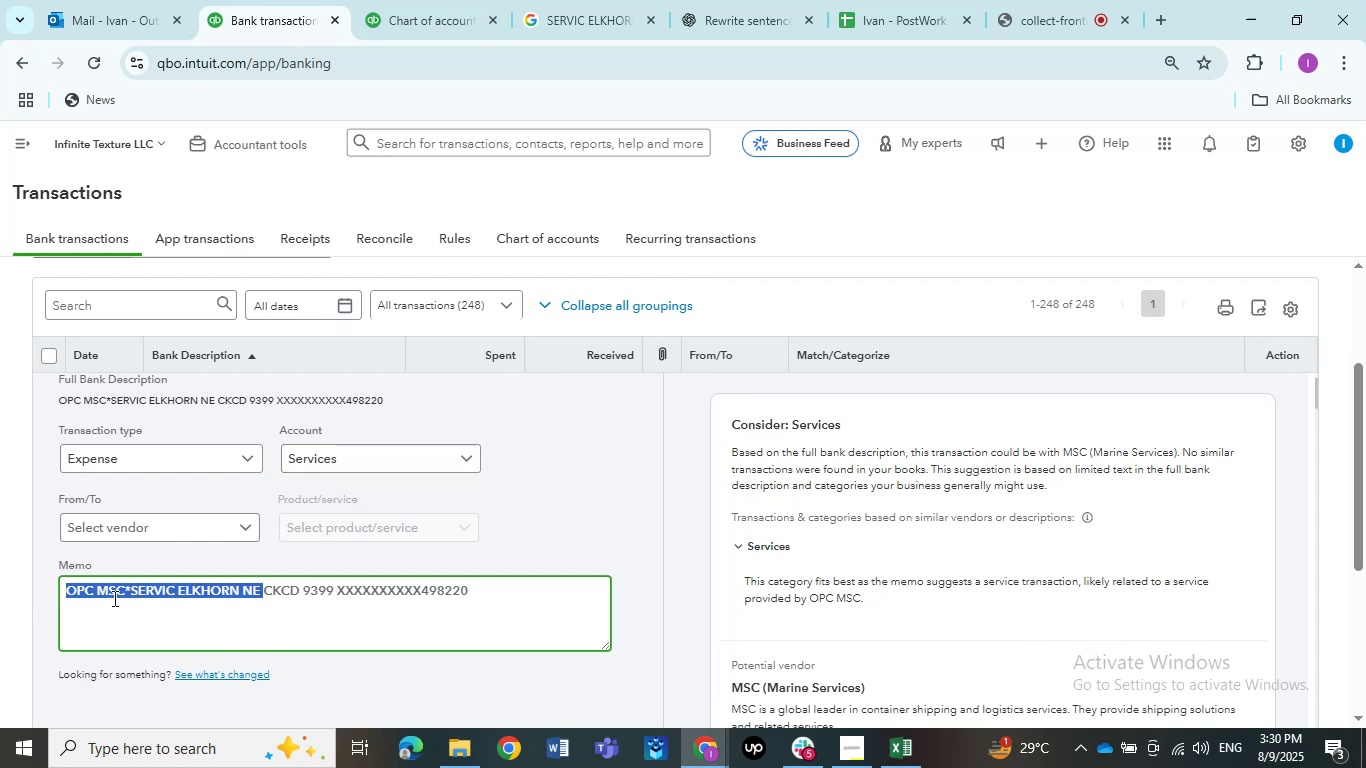 
key(Control+C)
 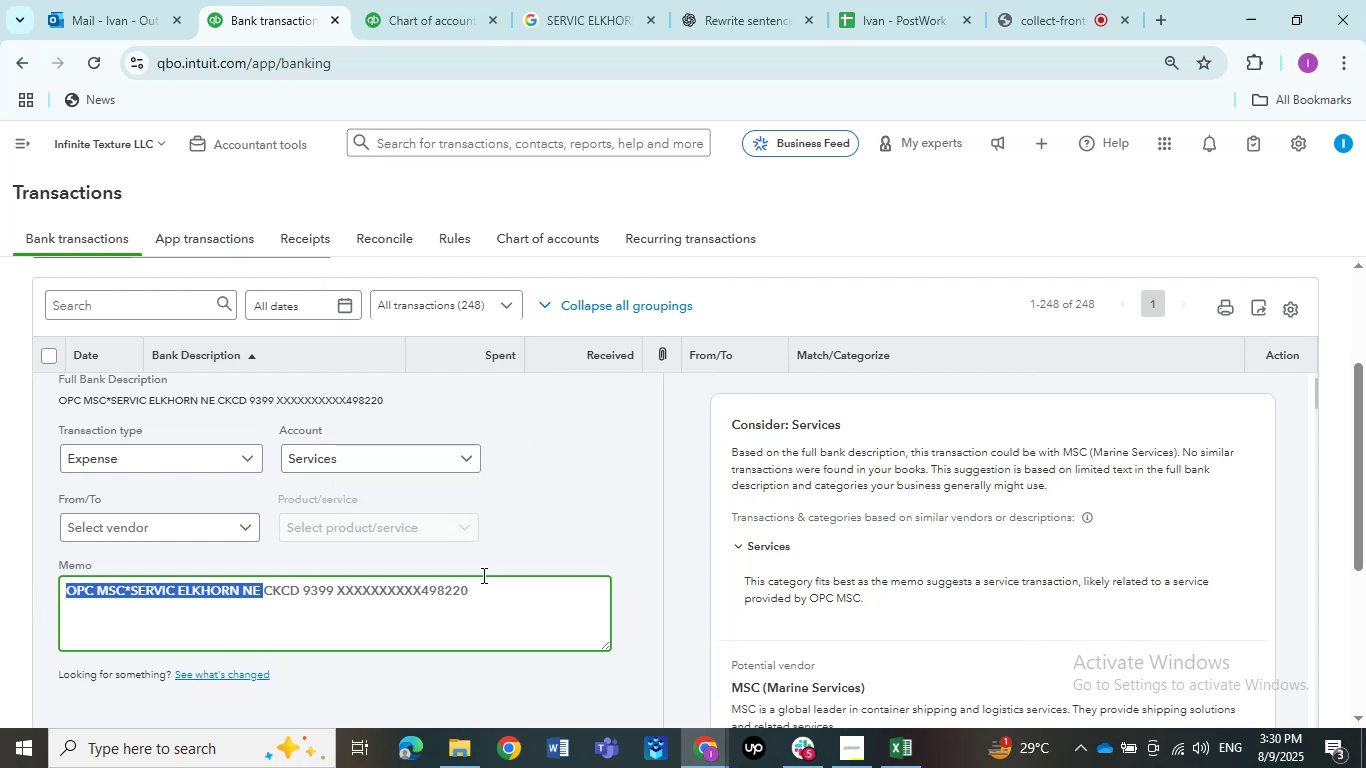 
key(Control+C)
 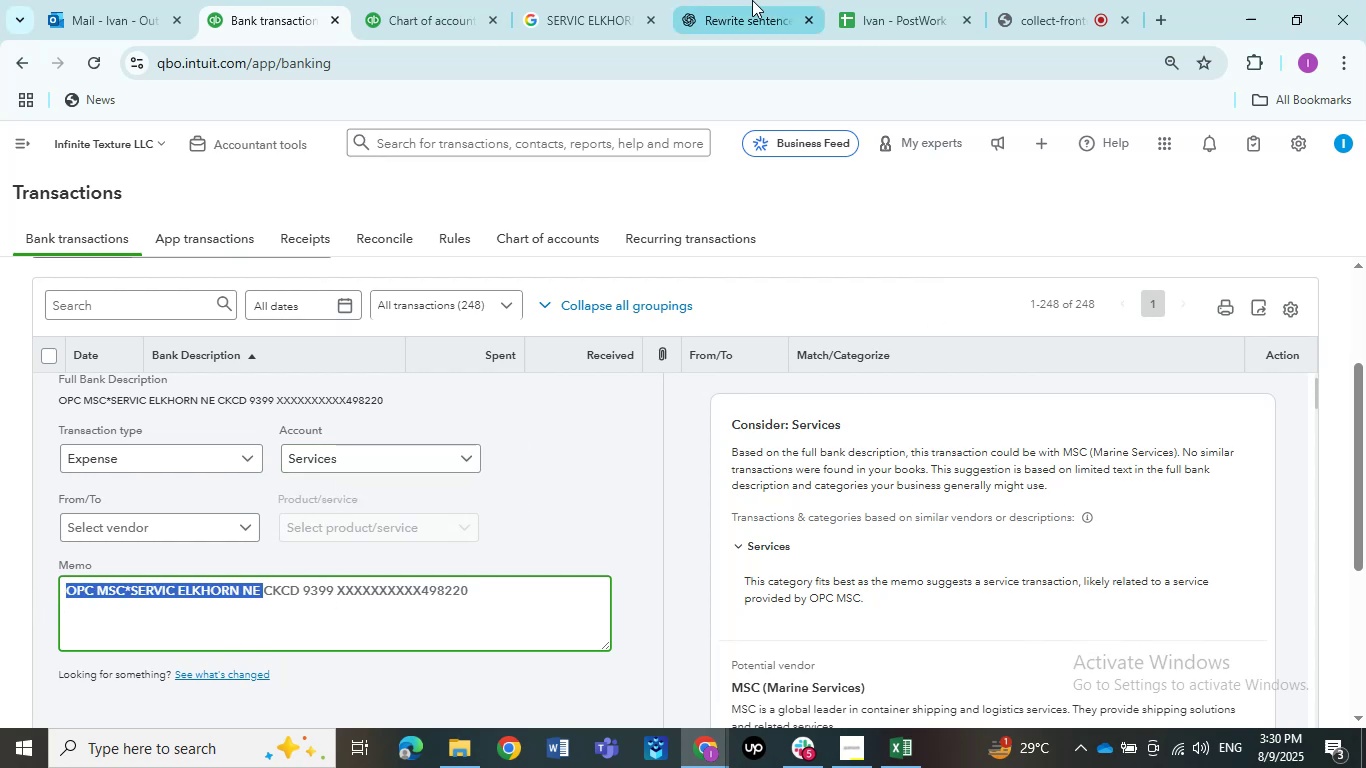 
left_click([752, 0])
 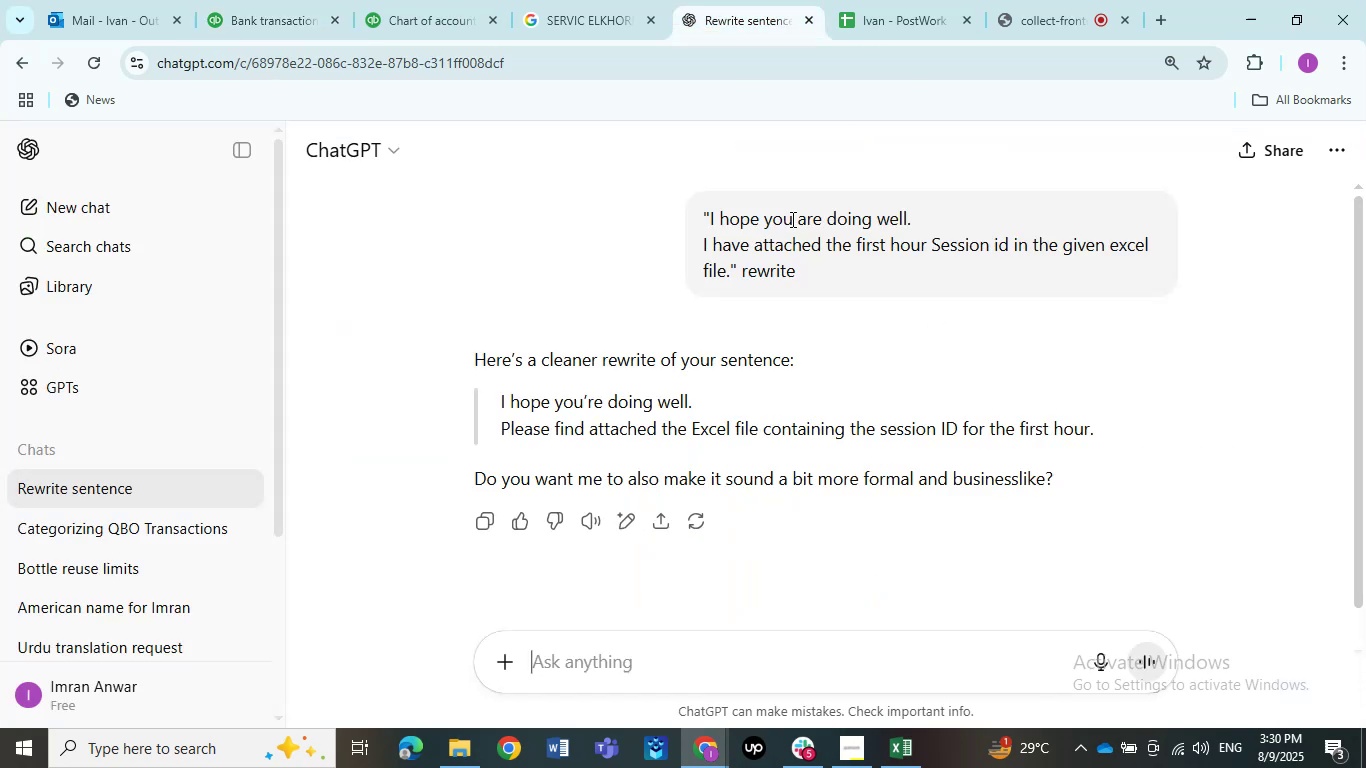 
key(Control+ControlLeft)
 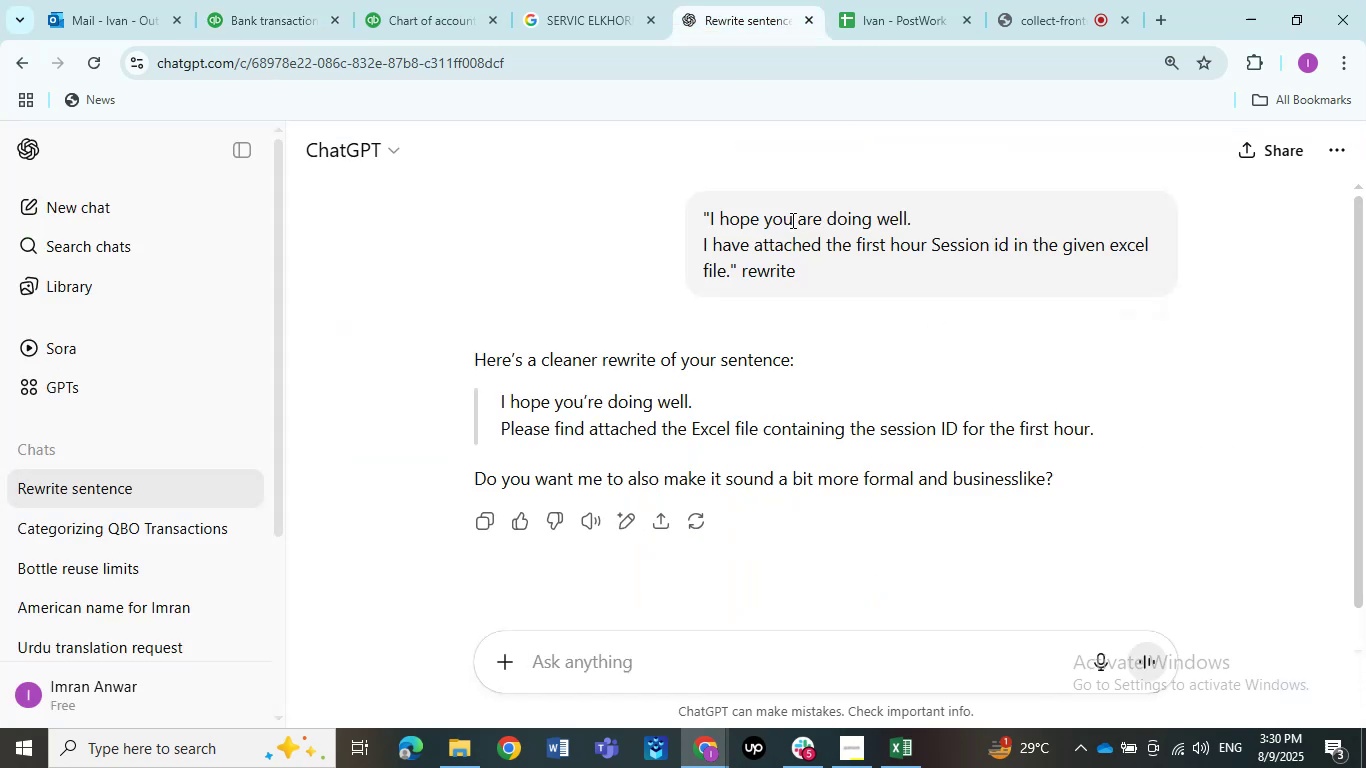 
key(Control+V)
 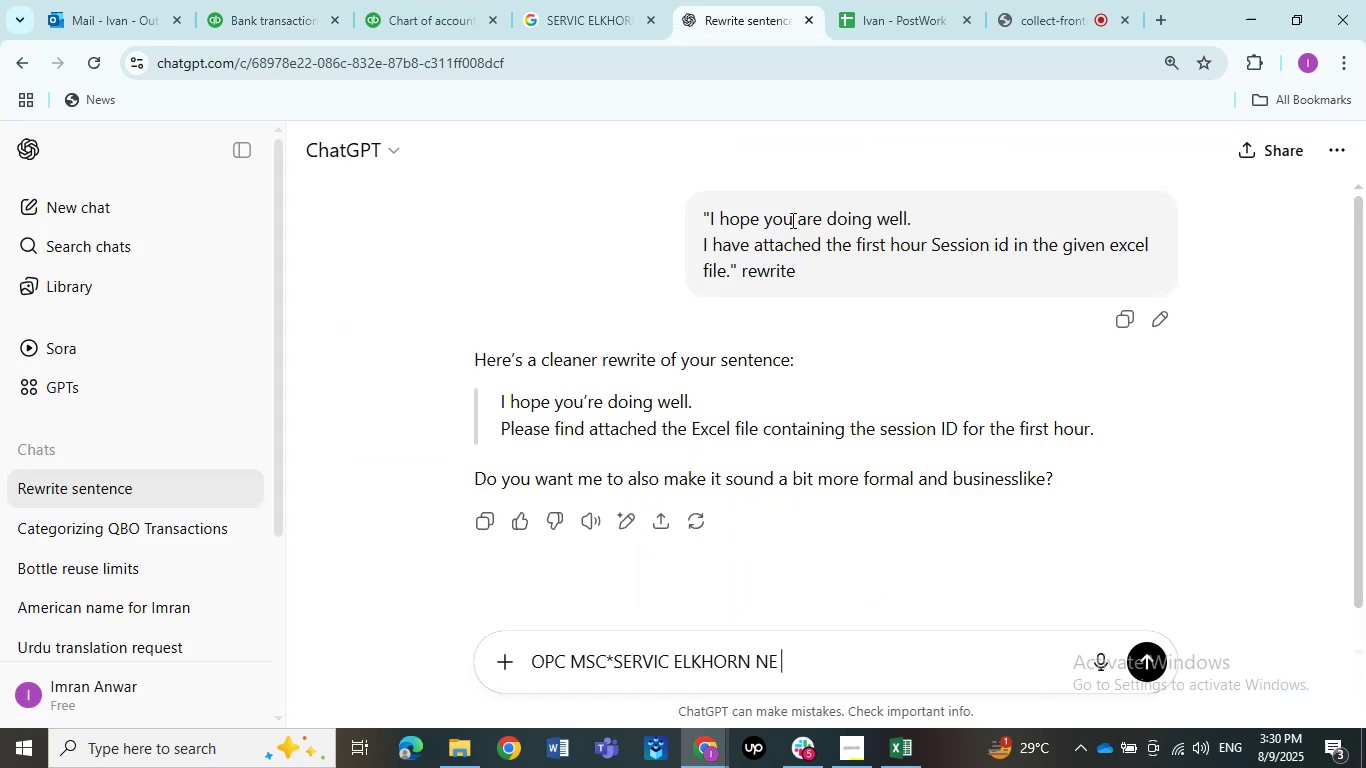 
key(NumpadEnter)
 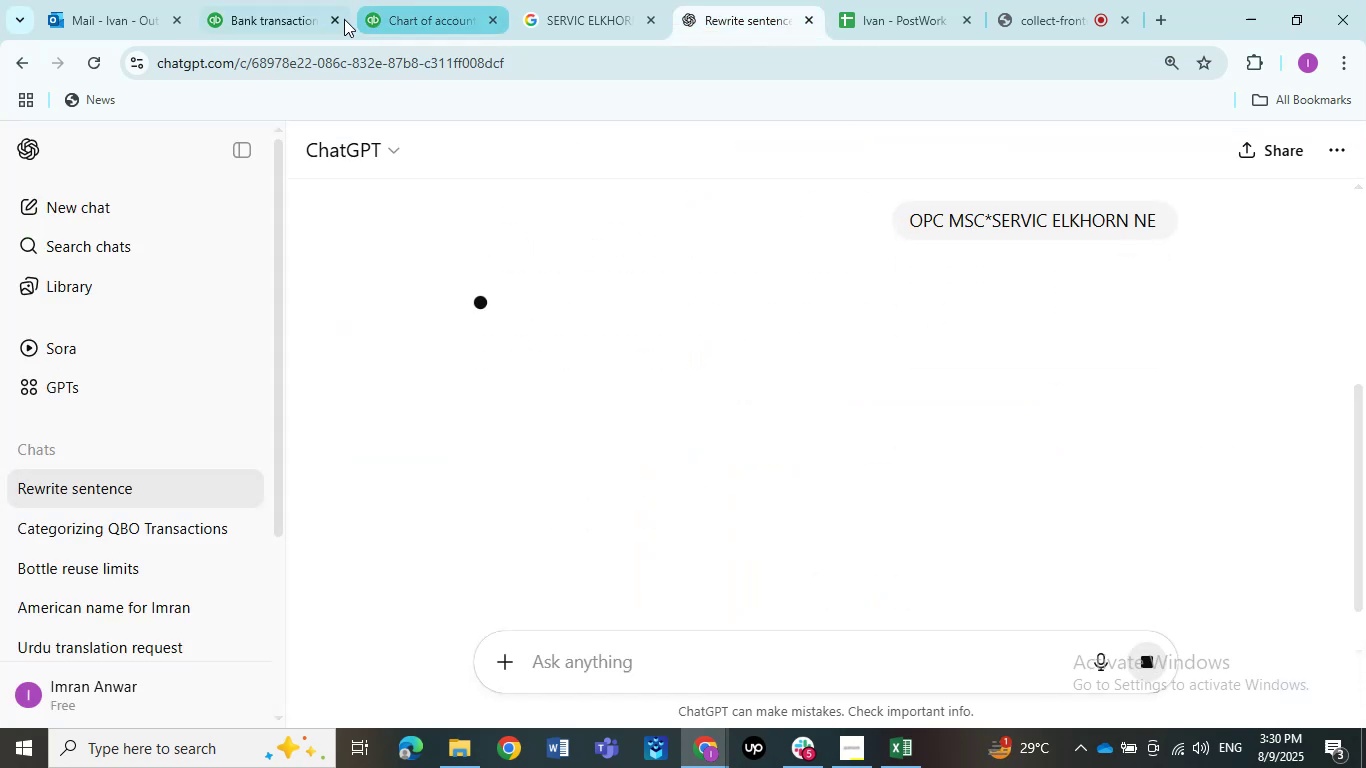 
left_click([298, 16])
 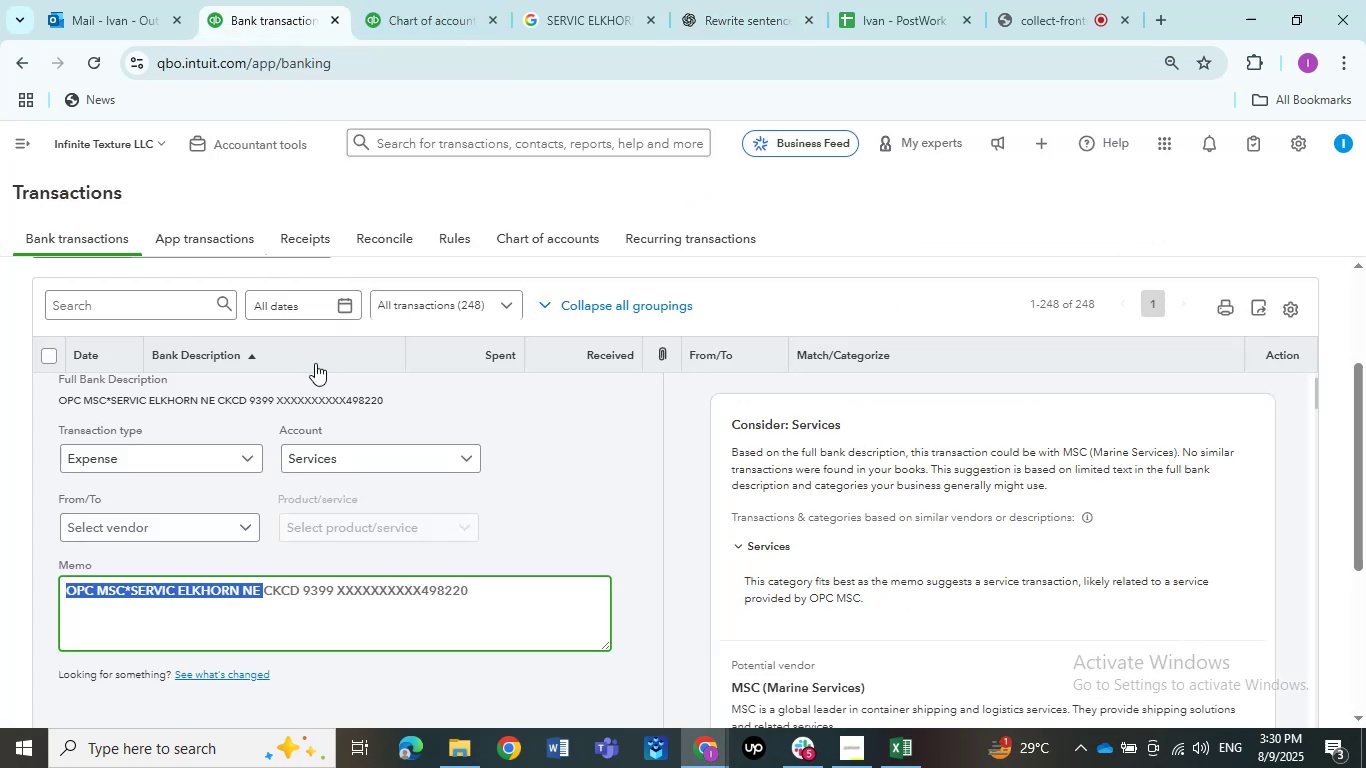 
scroll: coordinate [307, 419], scroll_direction: down, amount: 4.0
 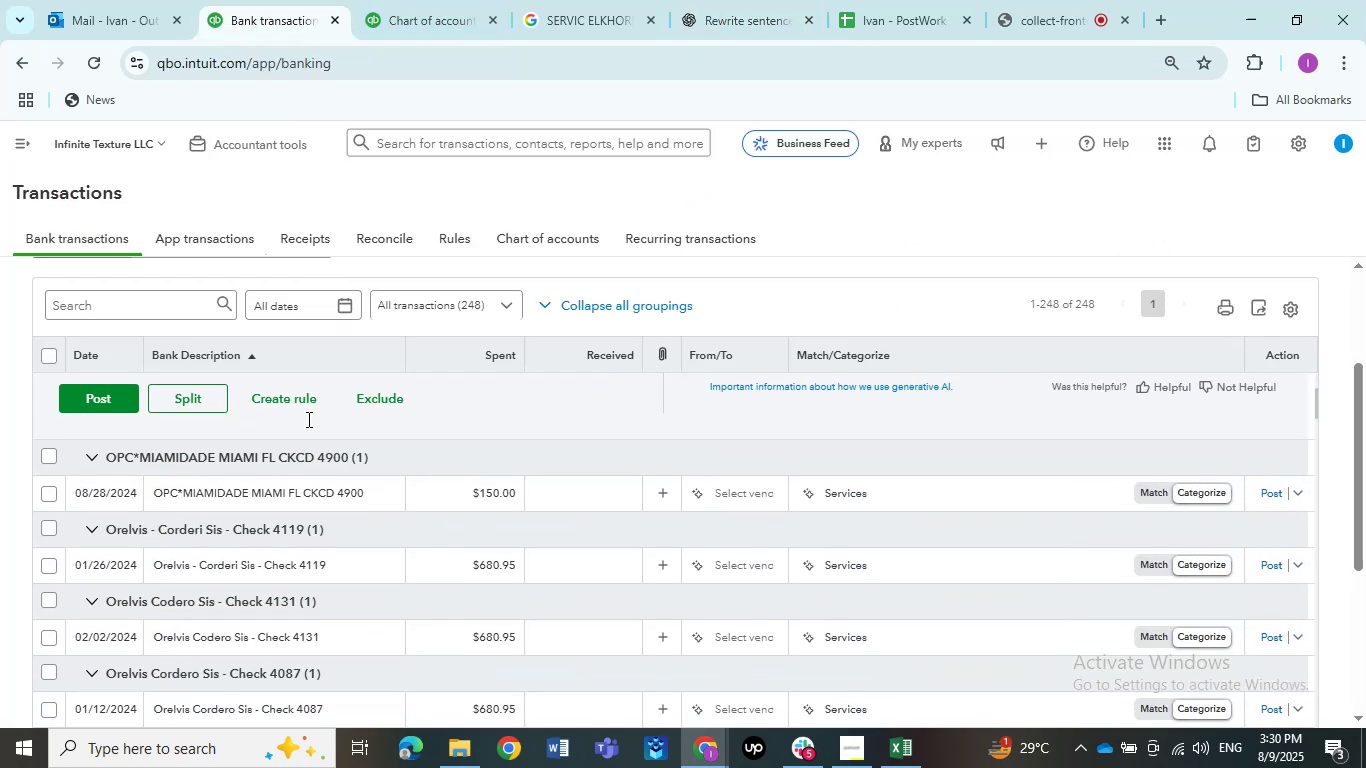 
mouse_move([327, 505])
 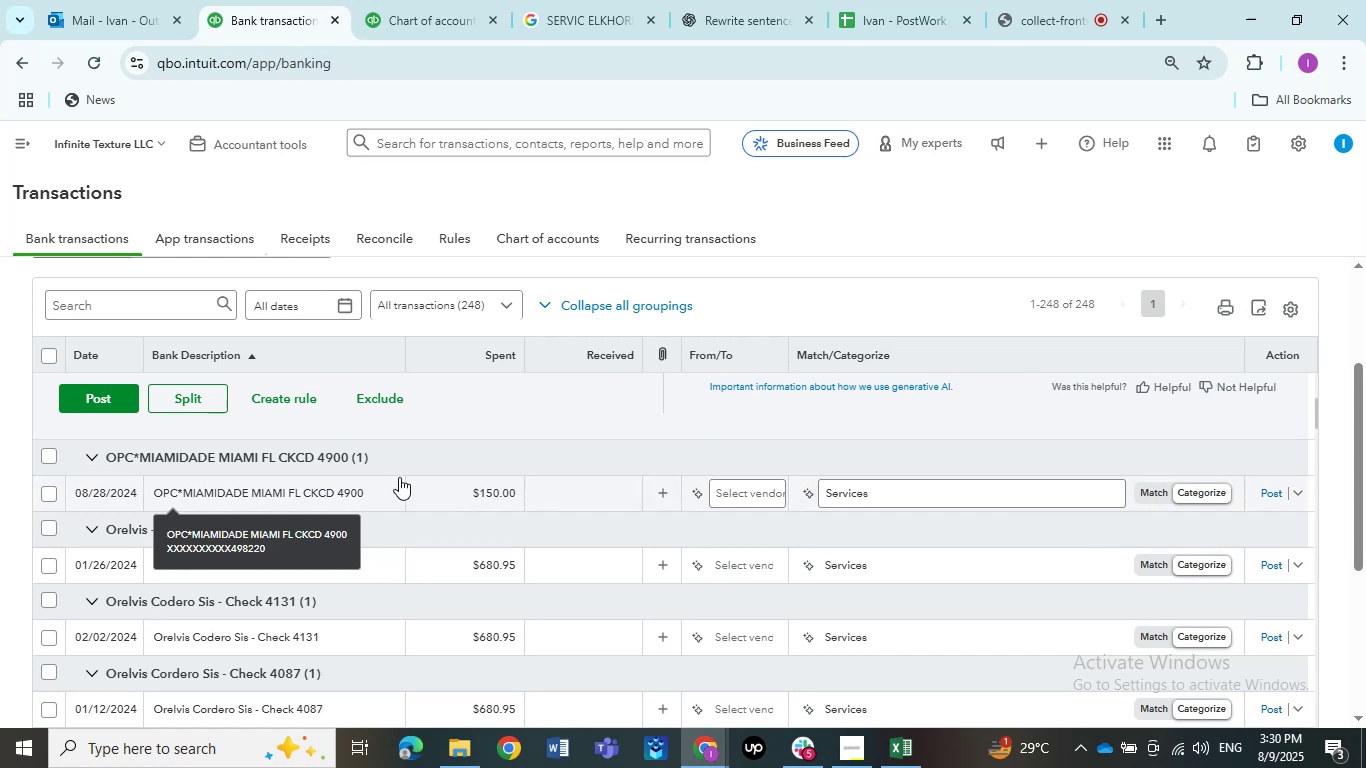 
scroll: coordinate [430, 428], scroll_direction: up, amount: 3.0
 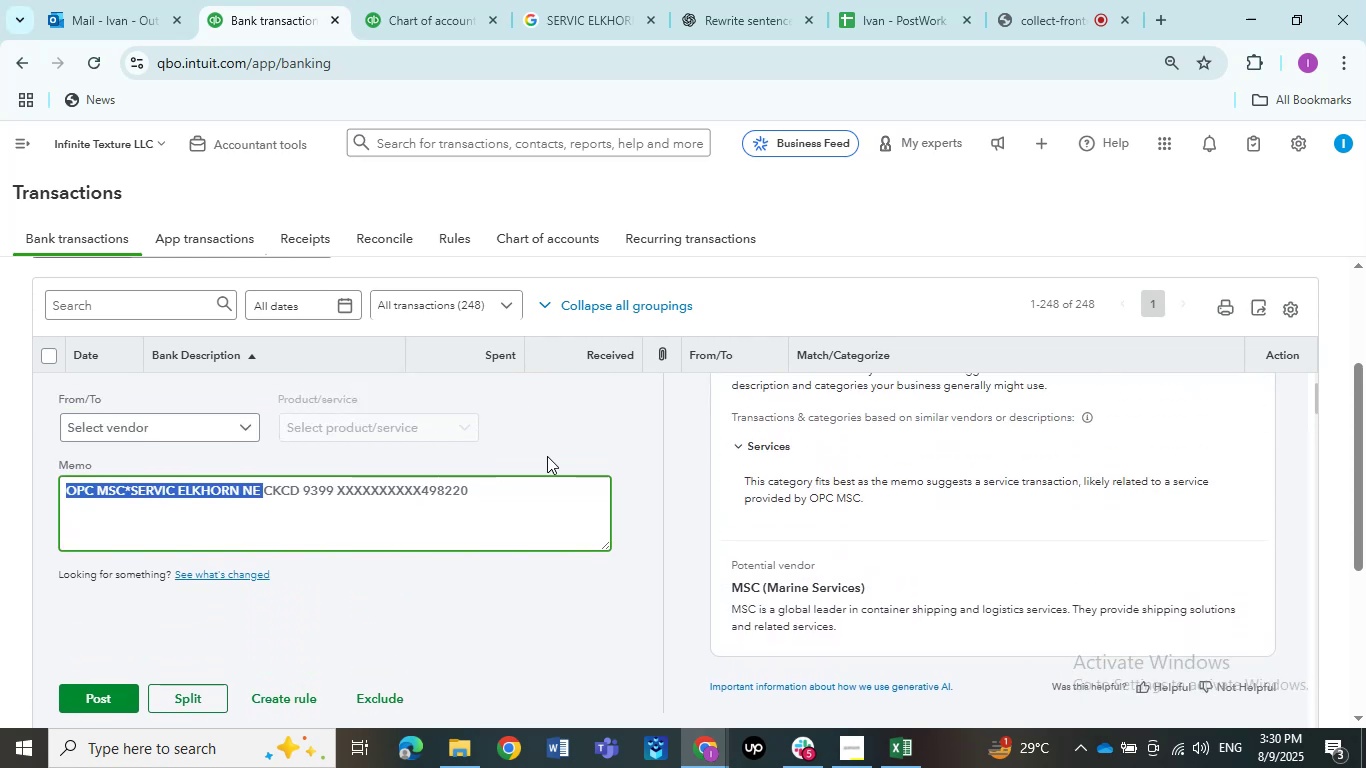 
left_click([547, 456])
 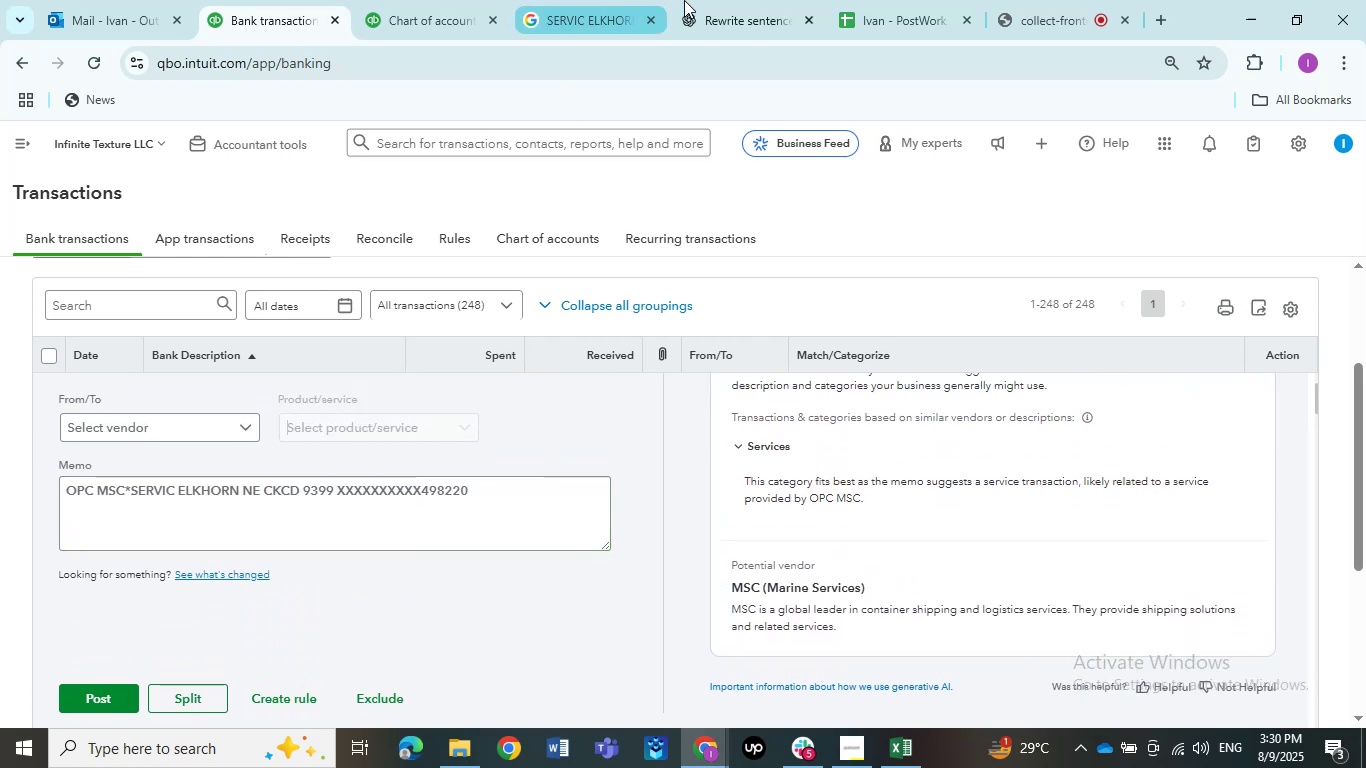 
left_click([720, 0])
 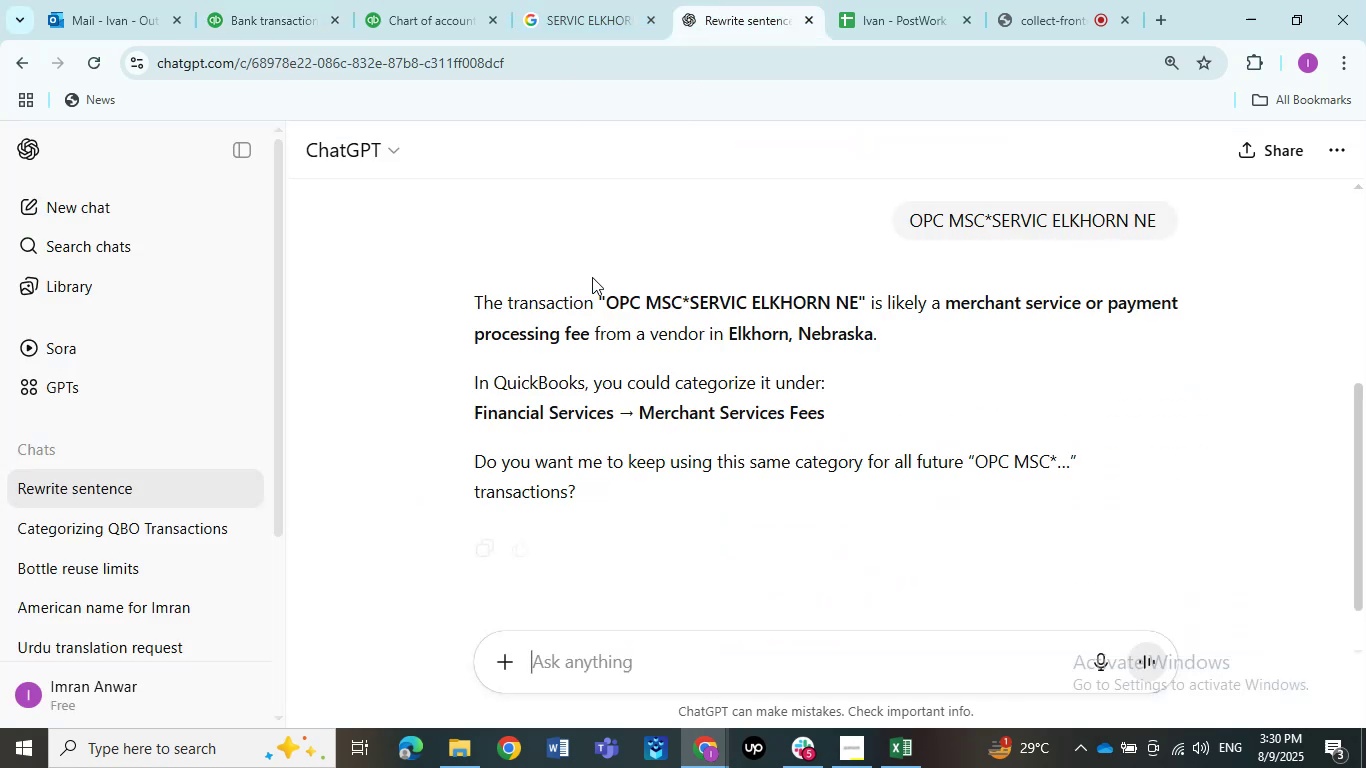 
mouse_move([550, 375])
 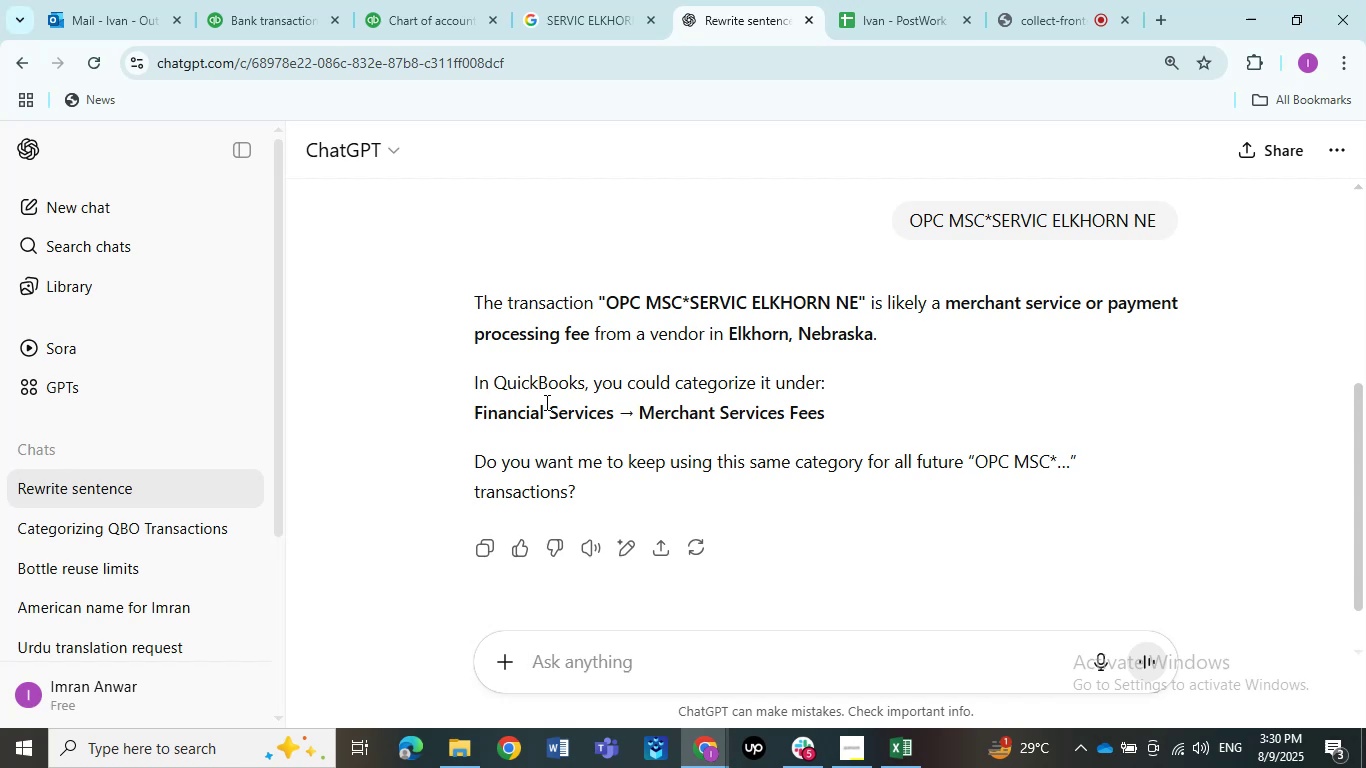 
scroll: coordinate [545, 402], scroll_direction: down, amount: 2.0
 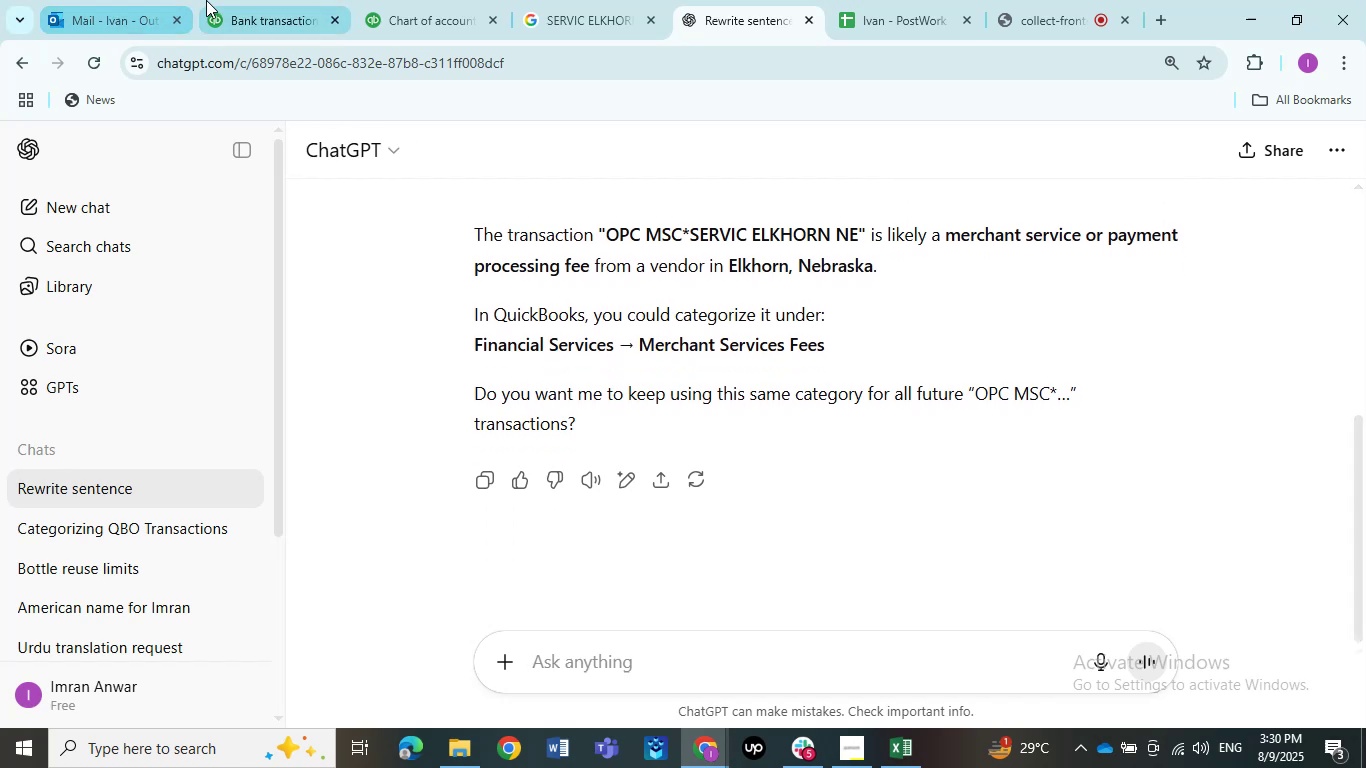 
wait(6.02)
 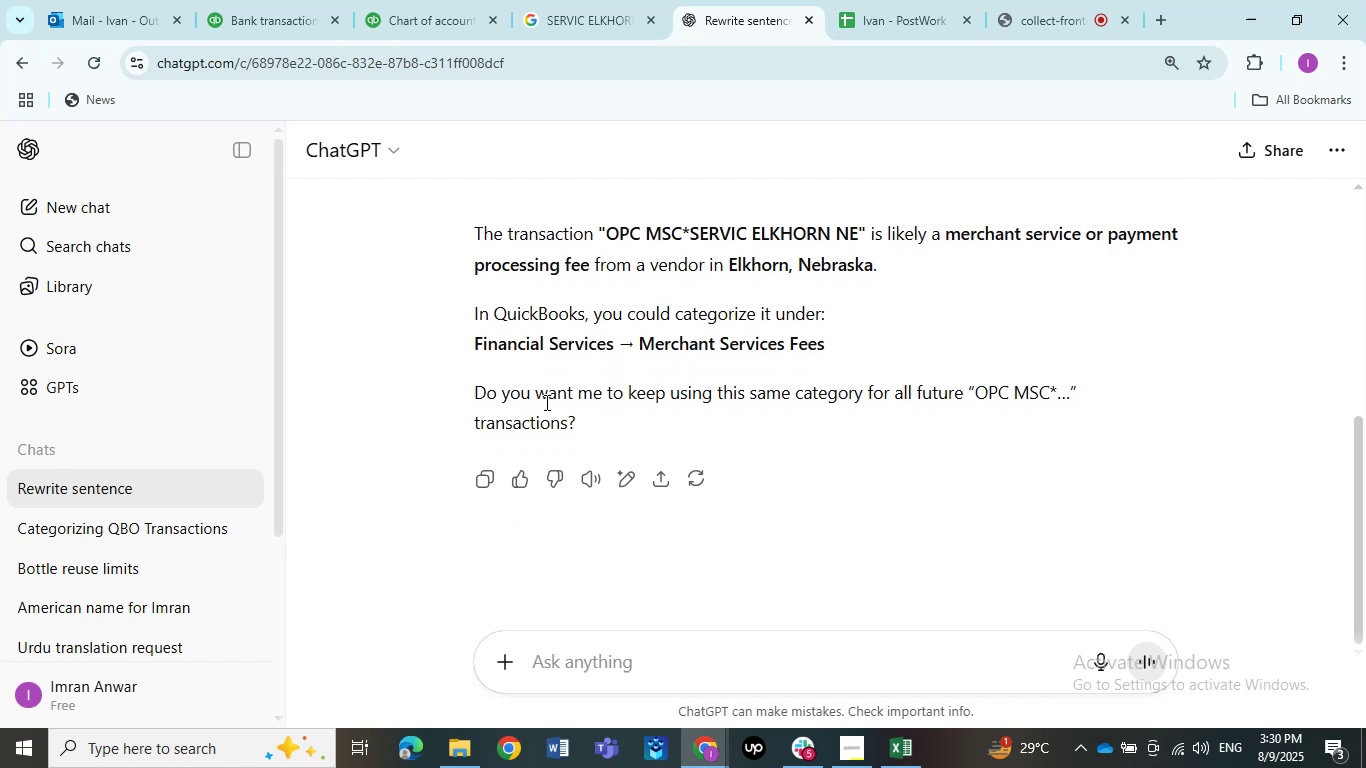 
scroll: coordinate [299, 477], scroll_direction: up, amount: 2.0
 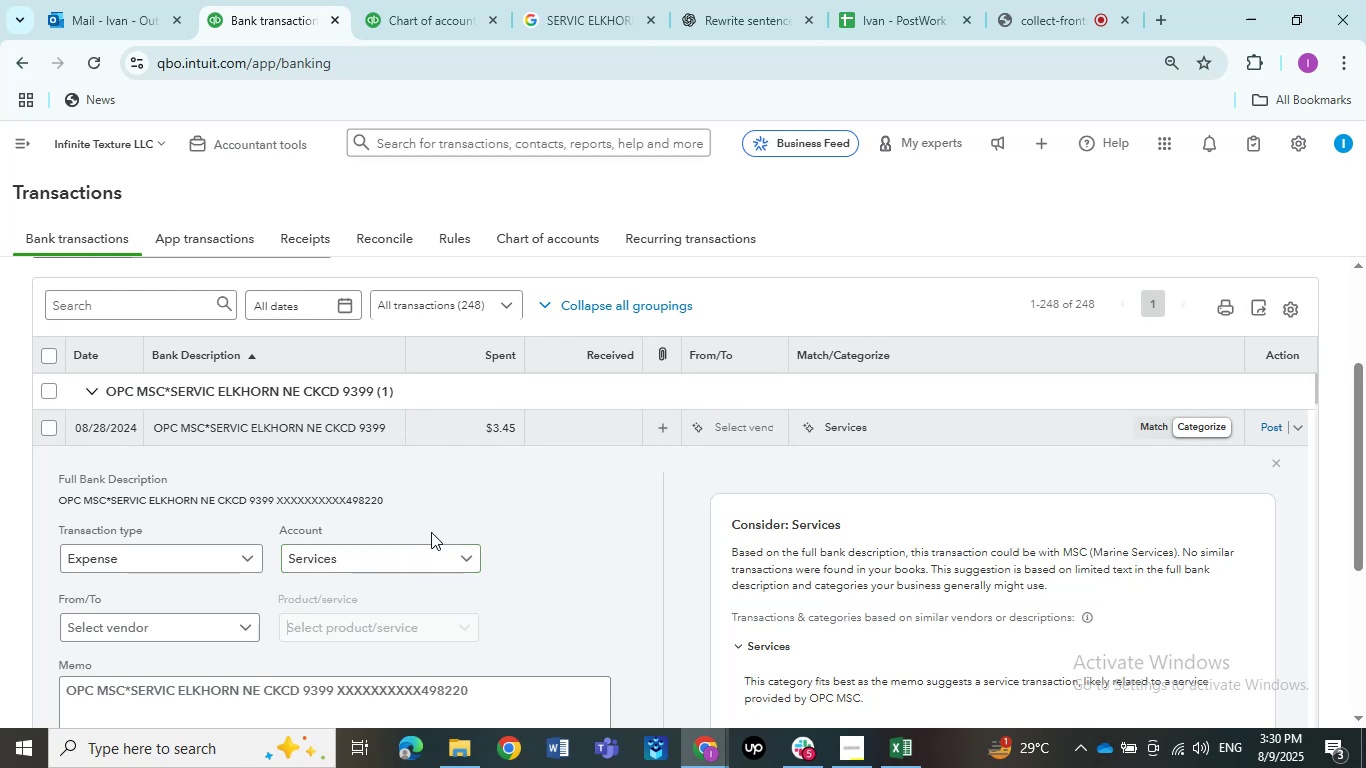 
left_click([426, 553])
 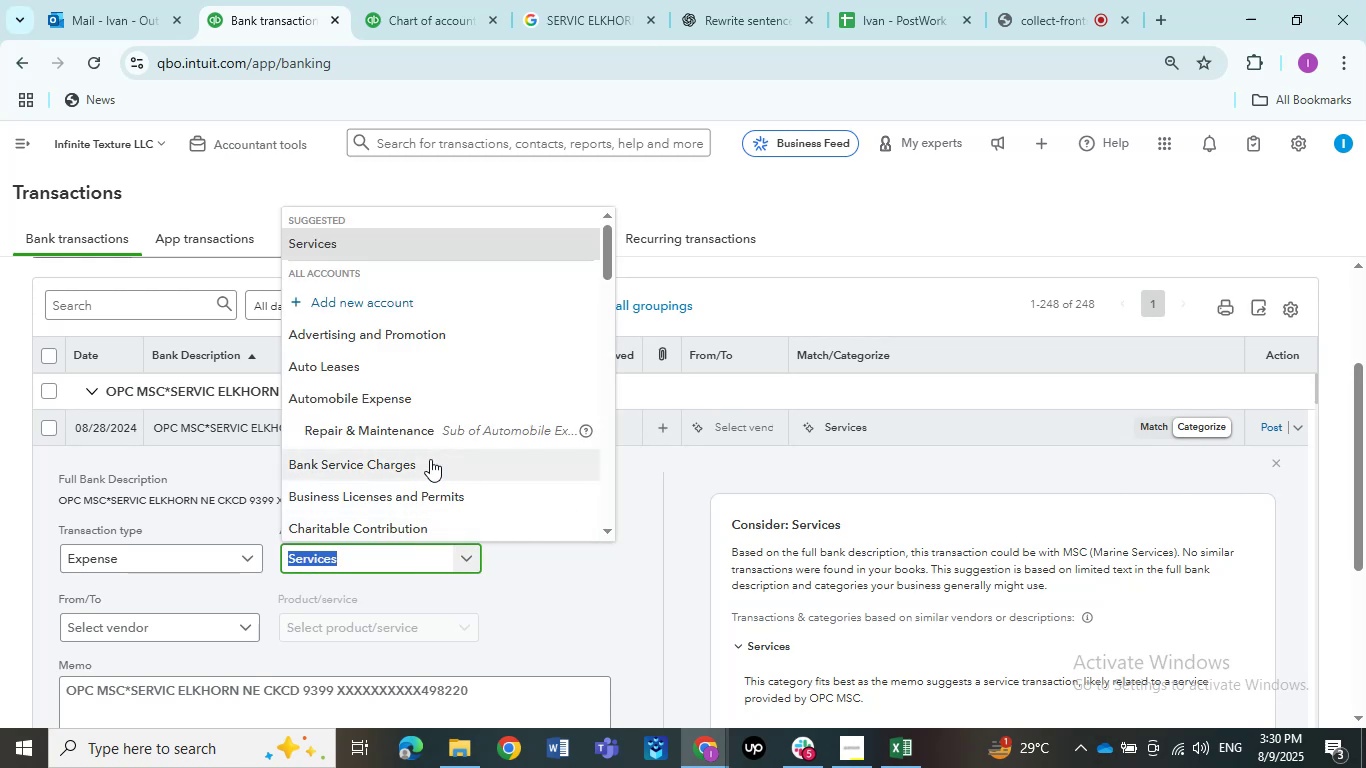 
type(merc)
 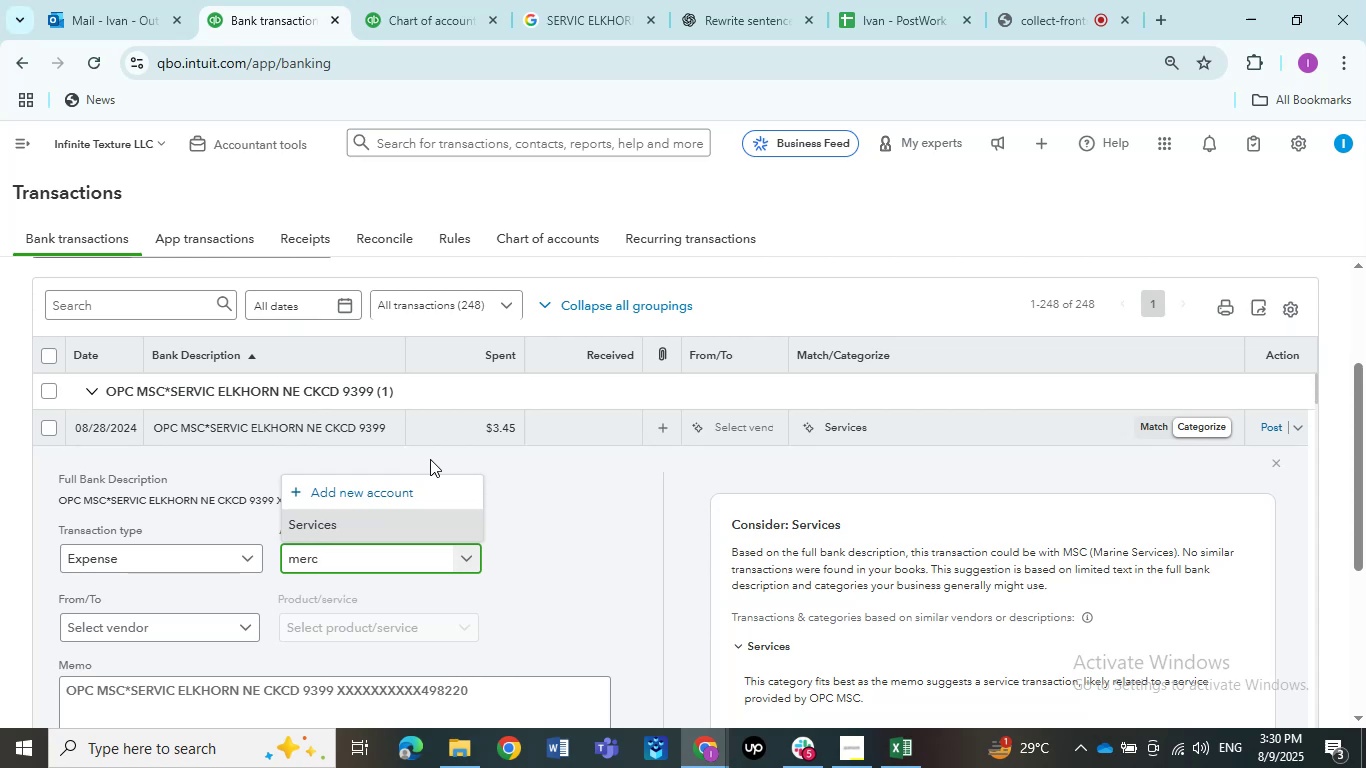 
wait(18.74)
 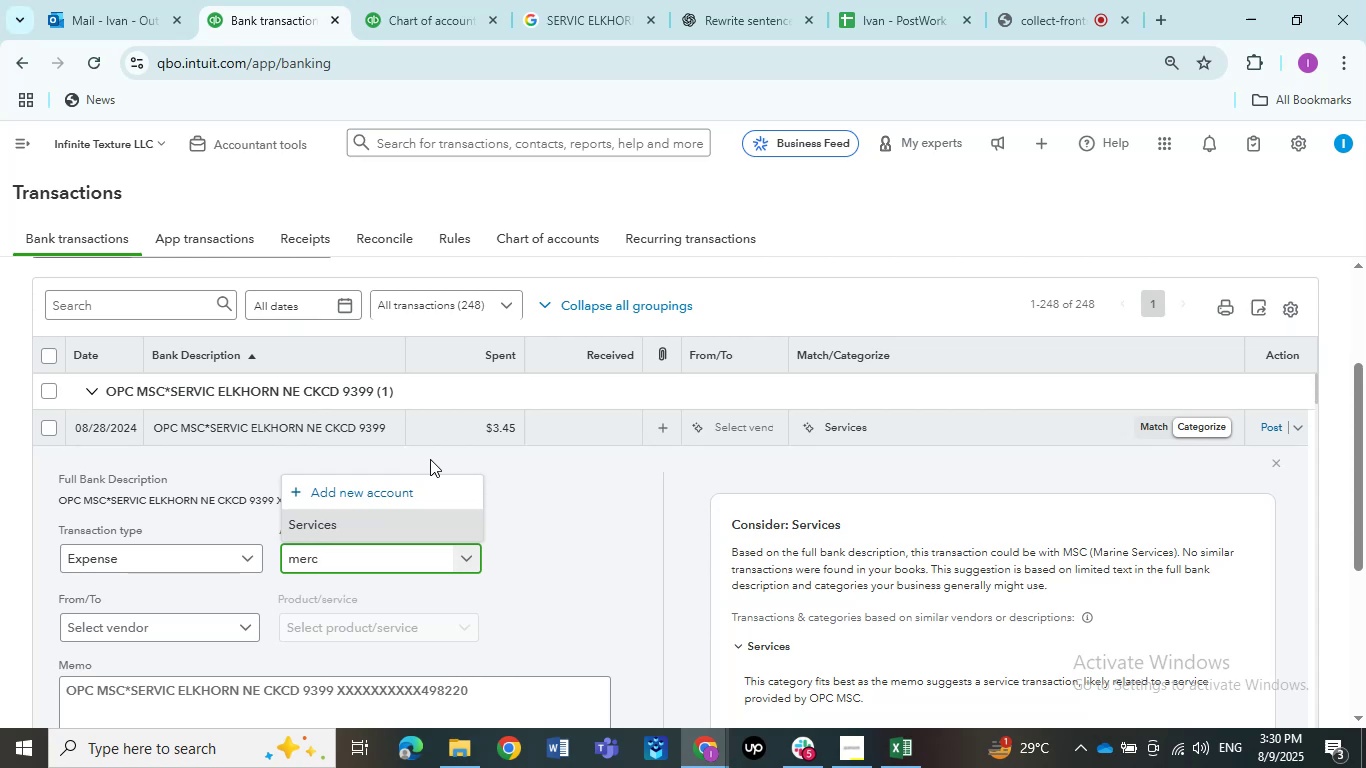 
hold_key(key=Backspace, duration=1.09)
 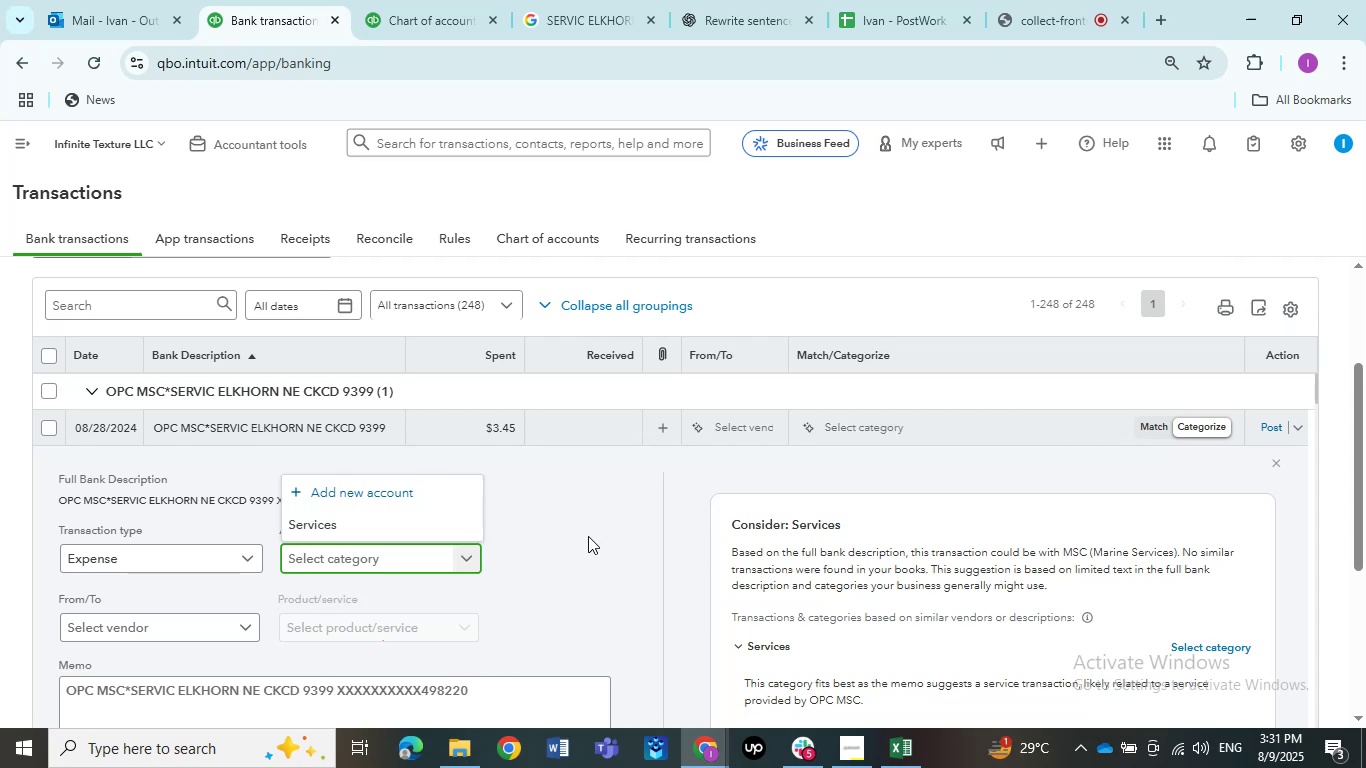 
type(bank)
 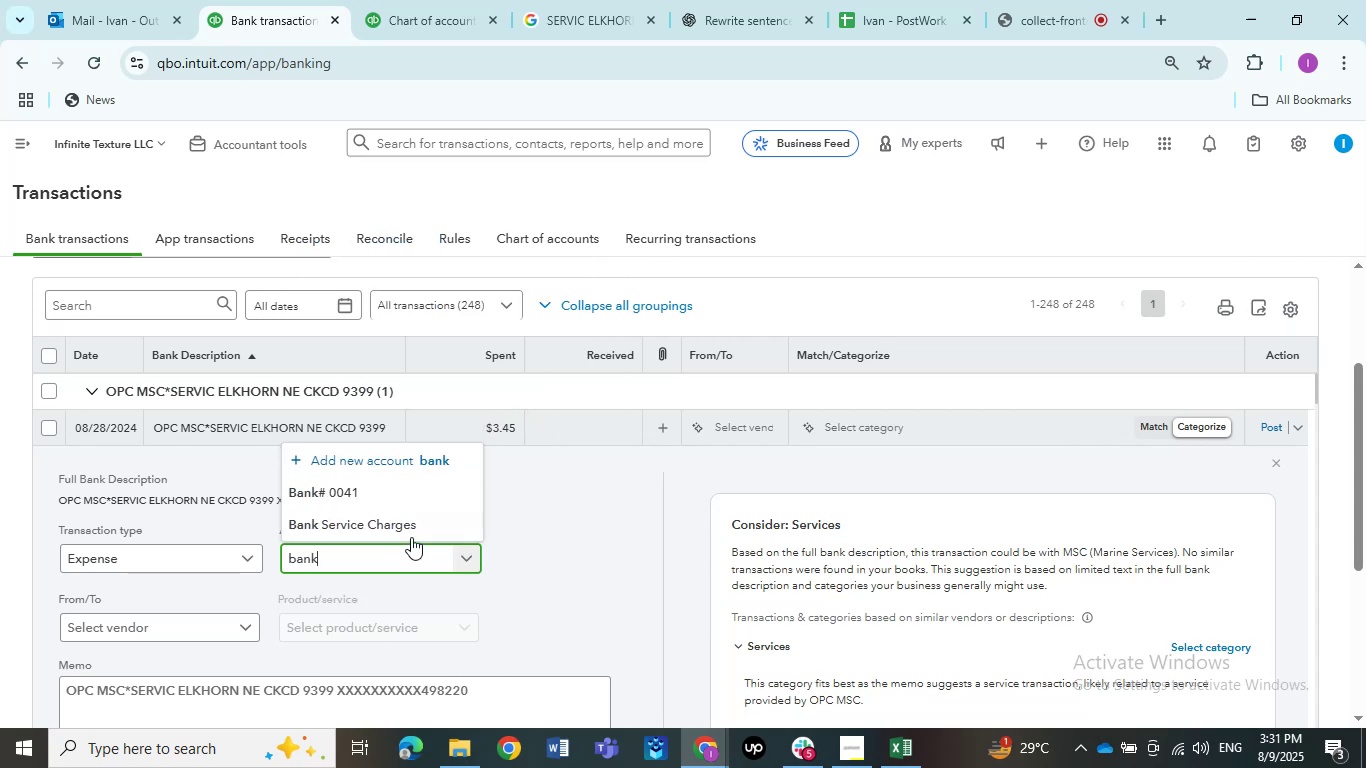 
left_click([406, 531])
 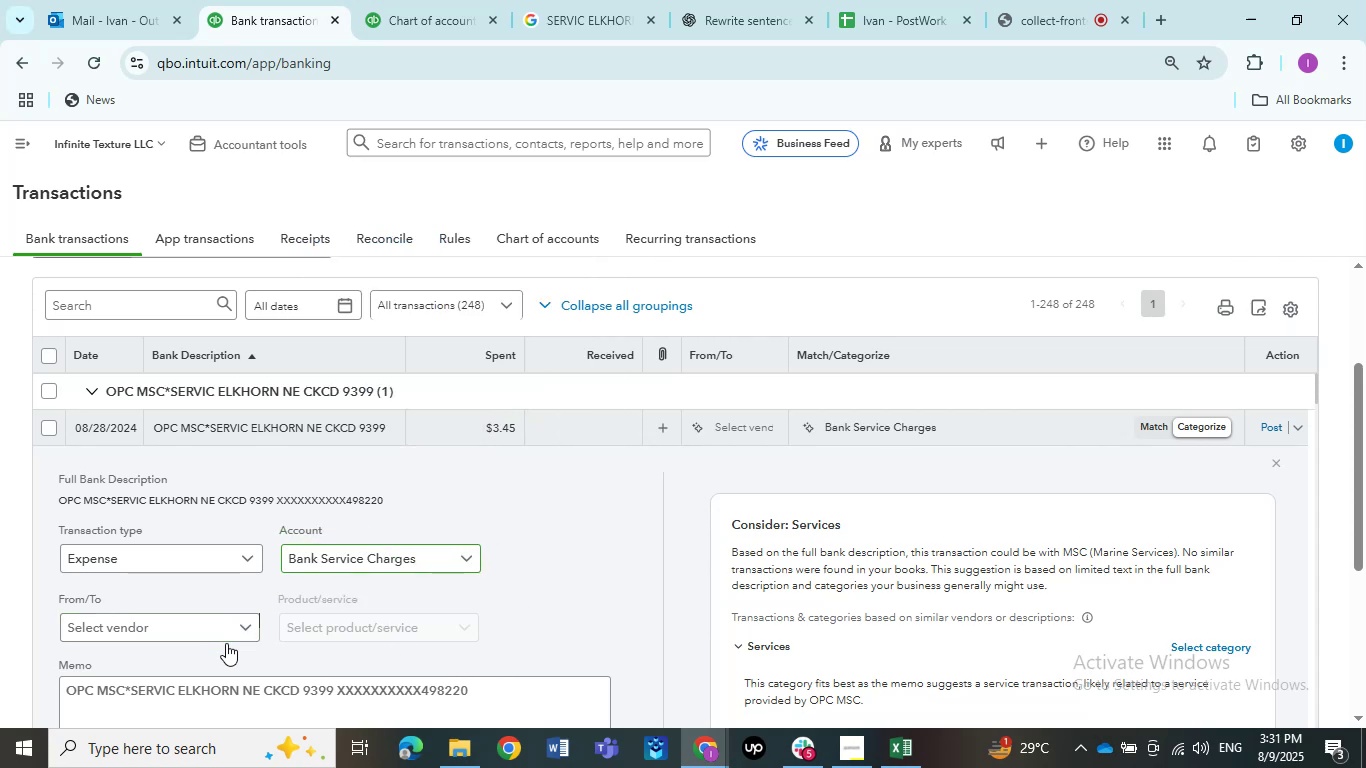 
double_click([223, 633])
 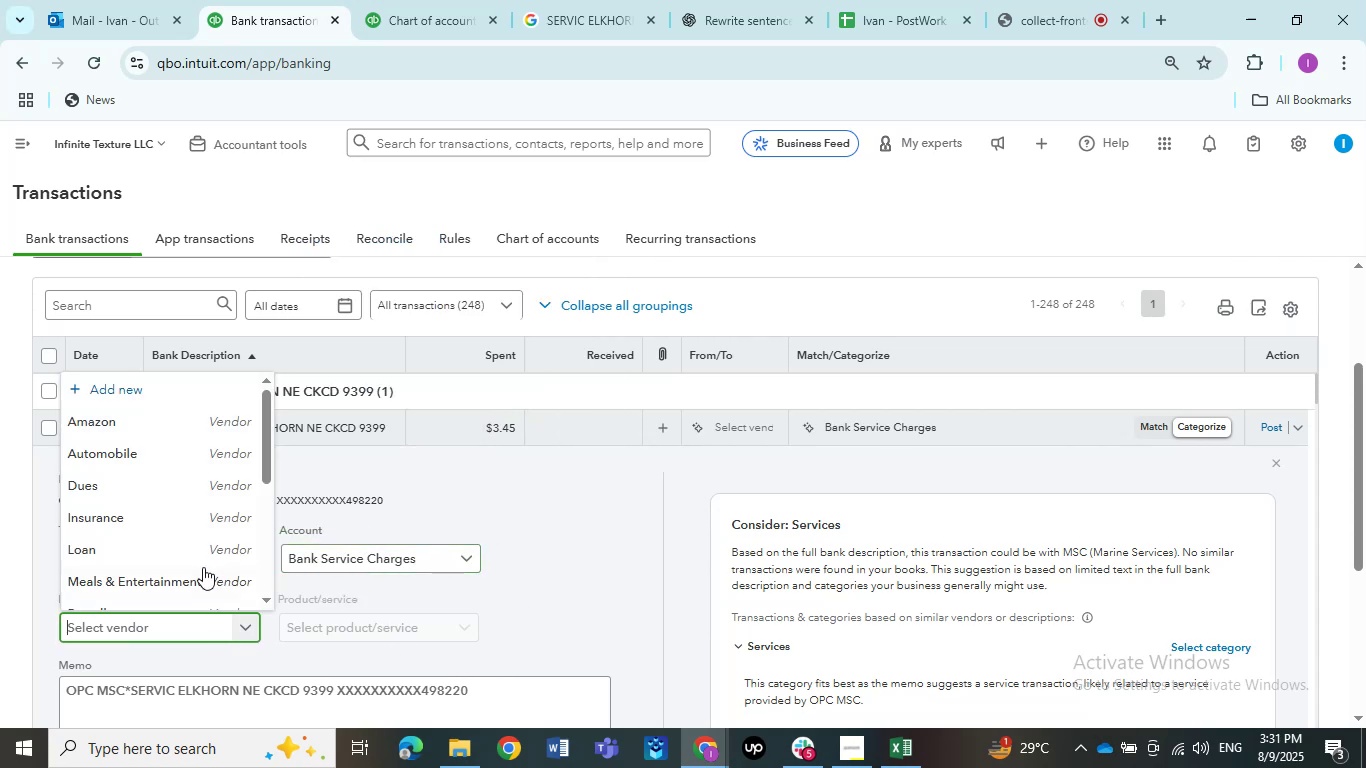 
scroll: coordinate [196, 560], scroll_direction: down, amount: 6.0
 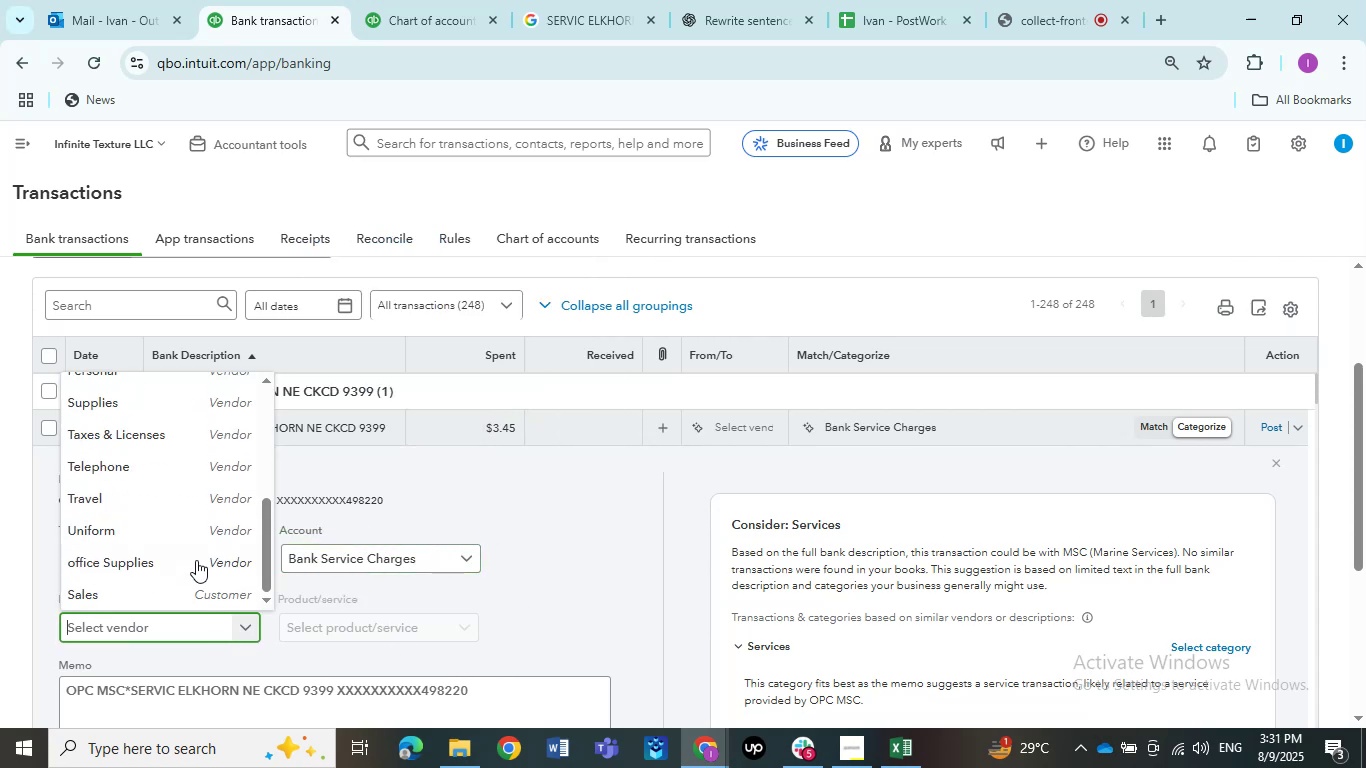 
scroll: coordinate [196, 560], scroll_direction: none, amount: 0.0
 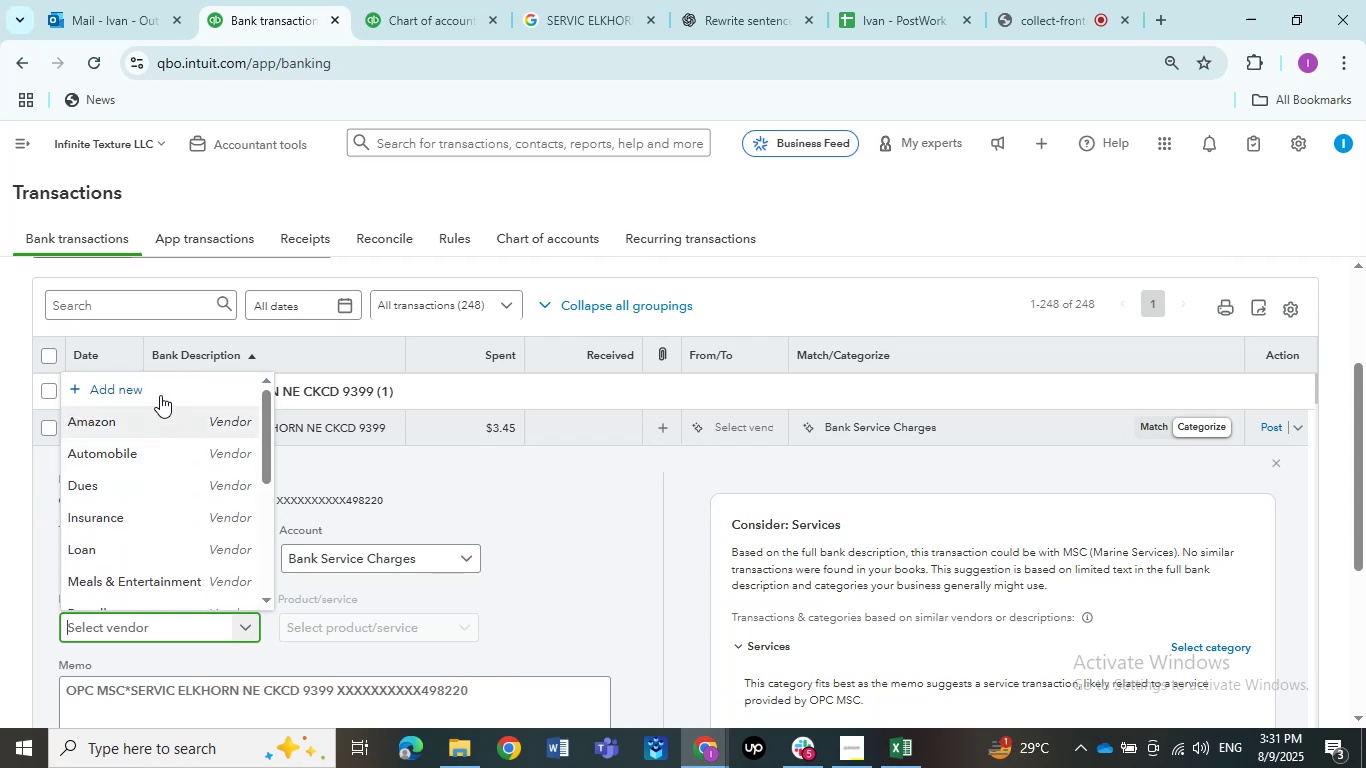 
left_click([157, 388])
 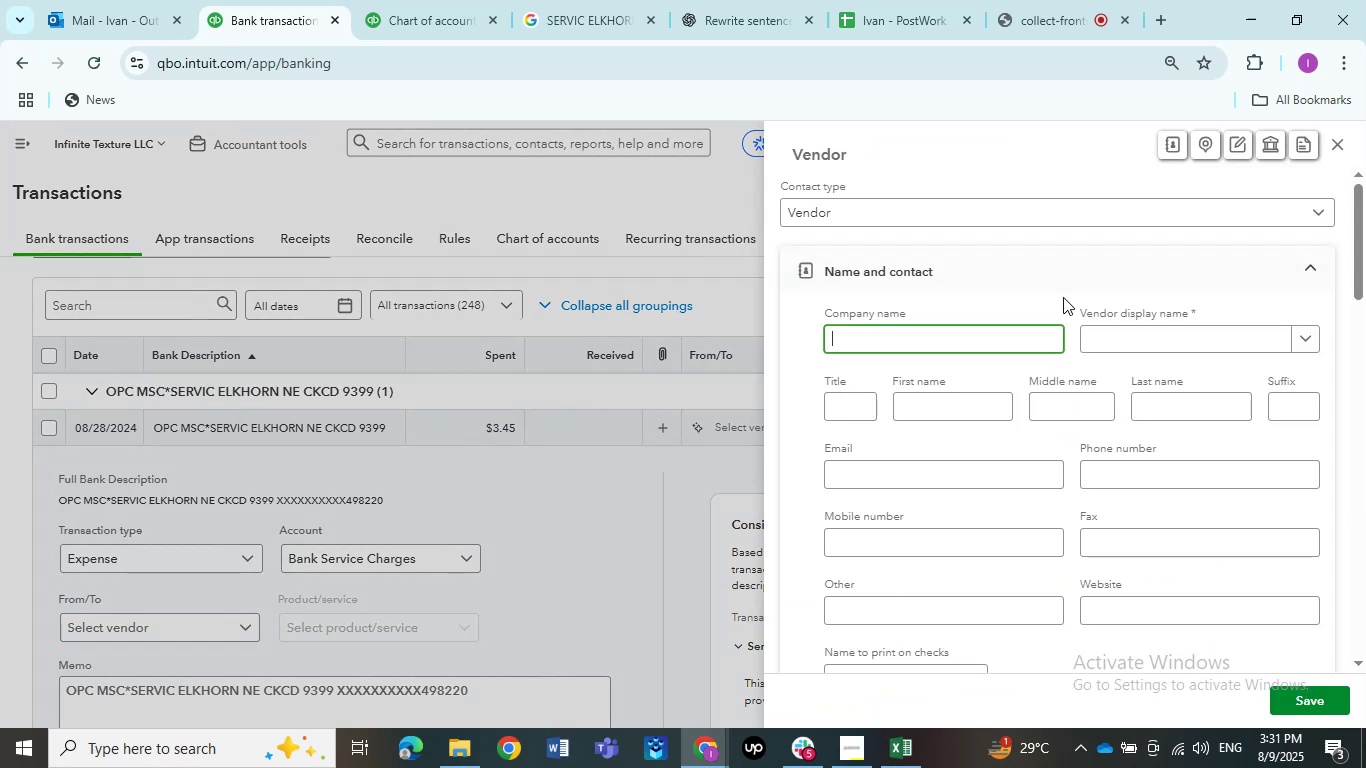 
key(Tab)
type(Bank fees)
 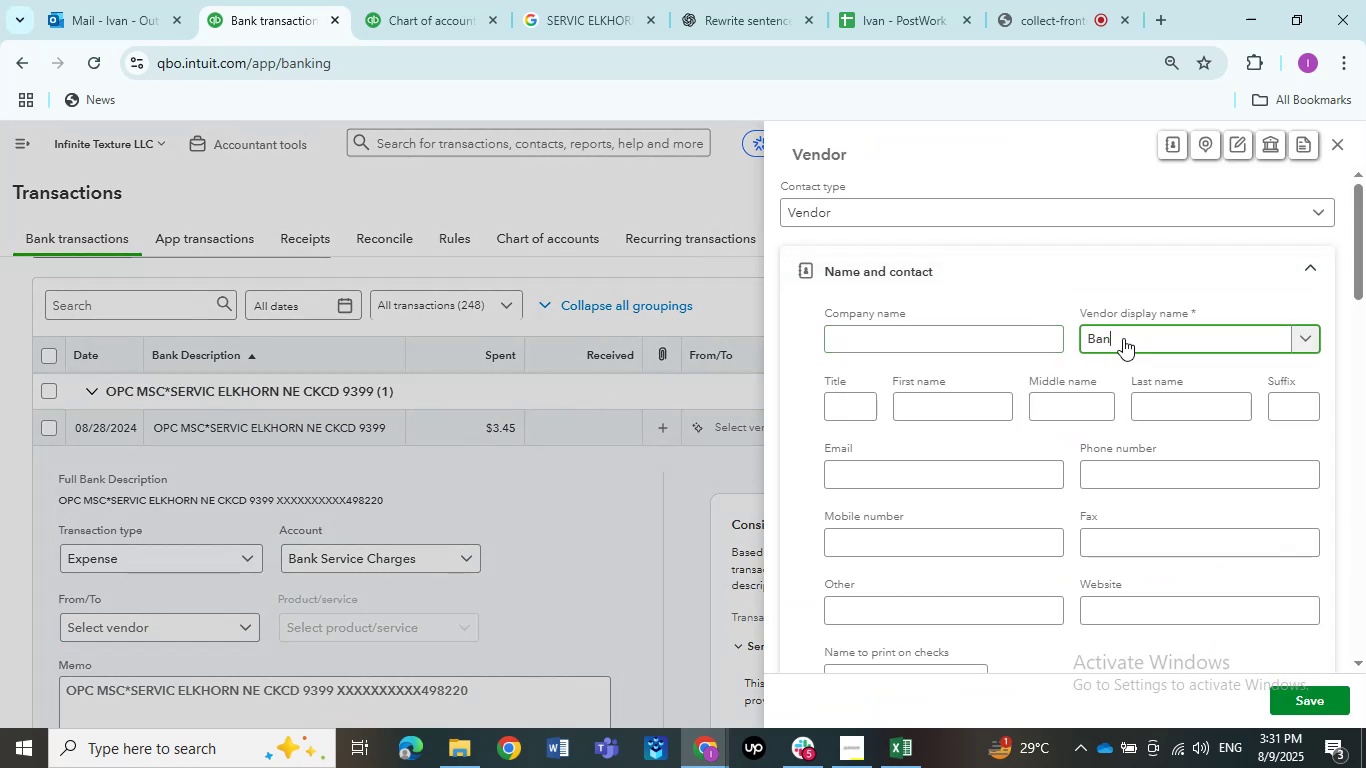 
left_click([1297, 694])
 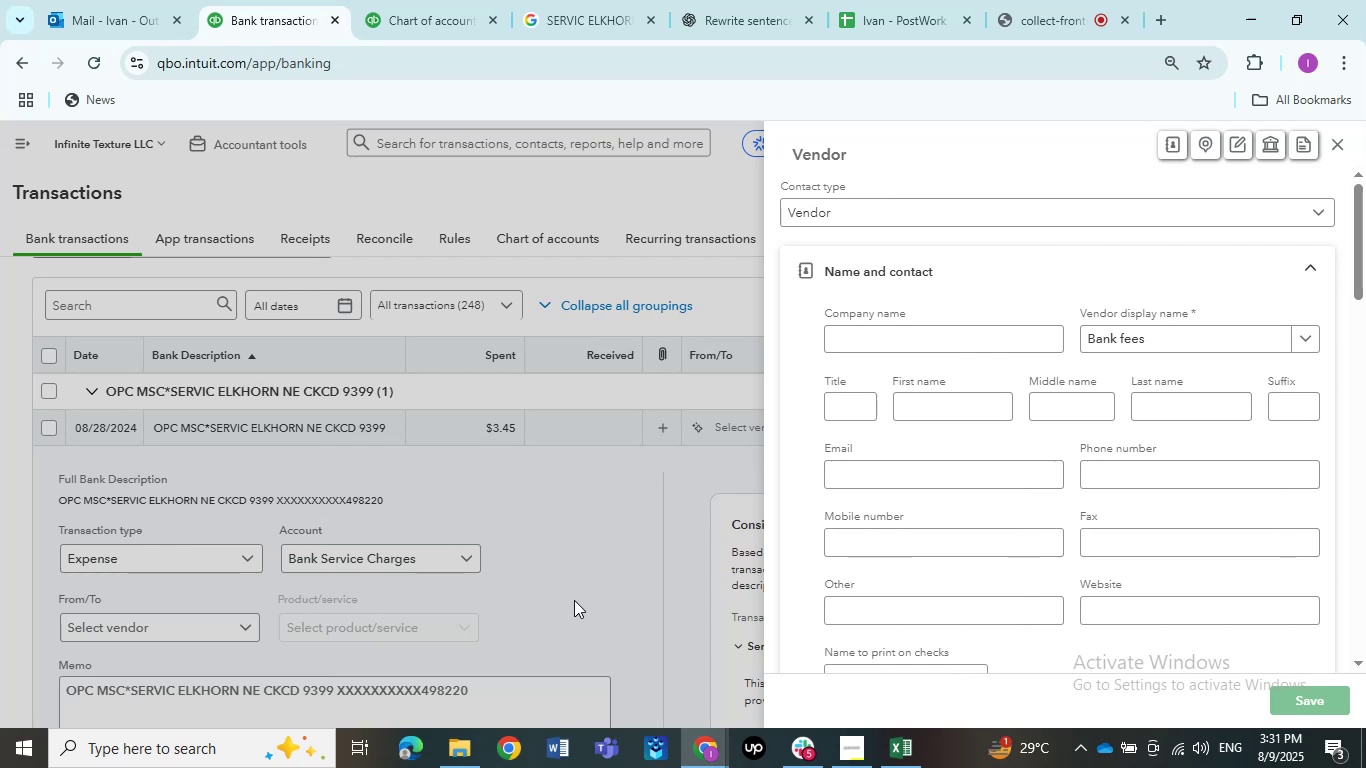 
scroll: coordinate [317, 672], scroll_direction: down, amount: 4.0
 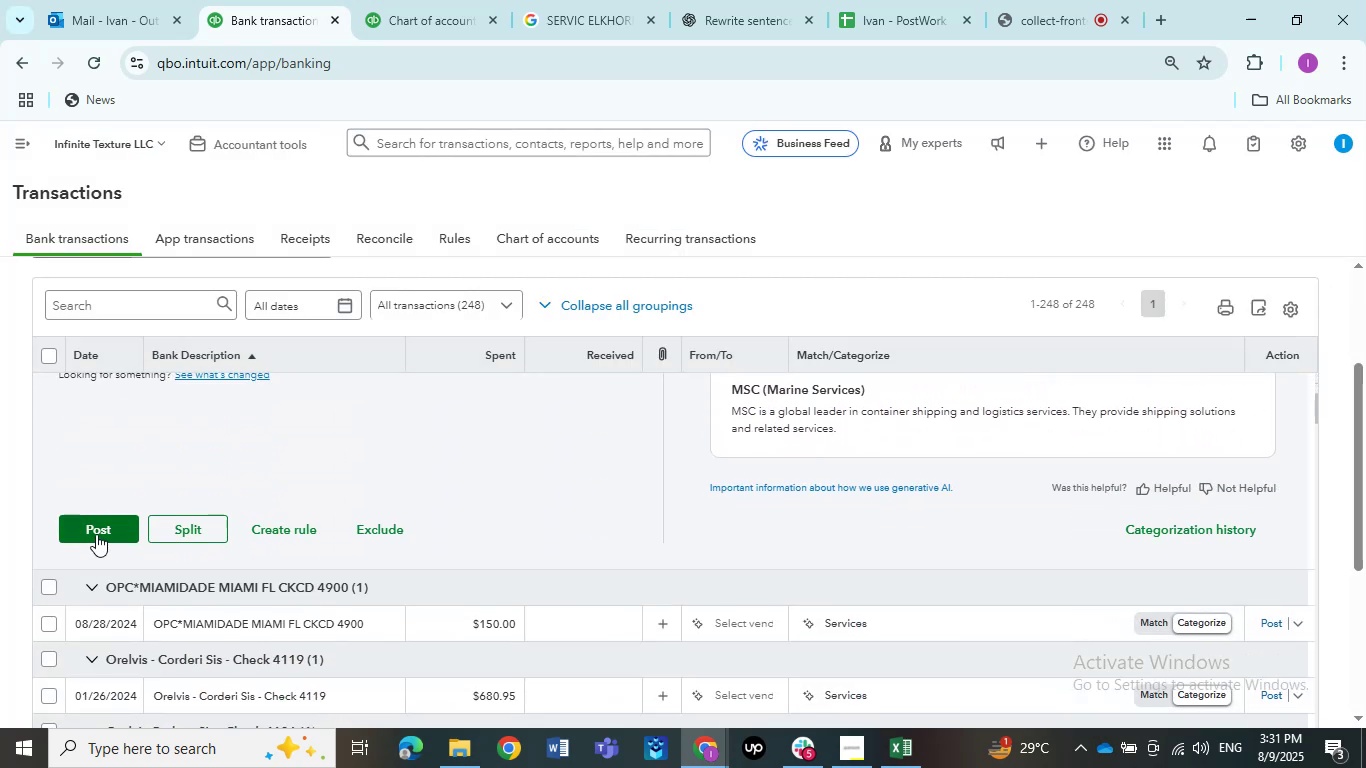 
left_click([96, 534])
 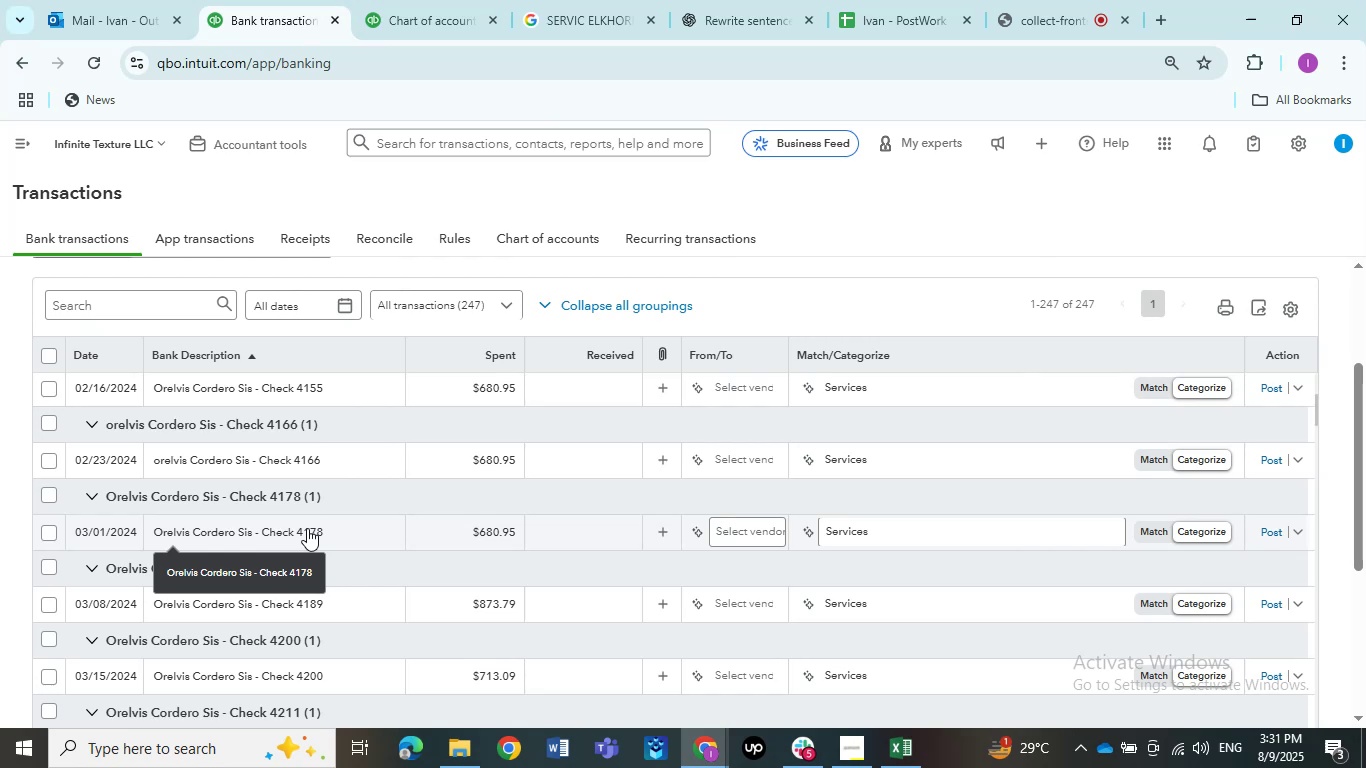 
wait(22.53)
 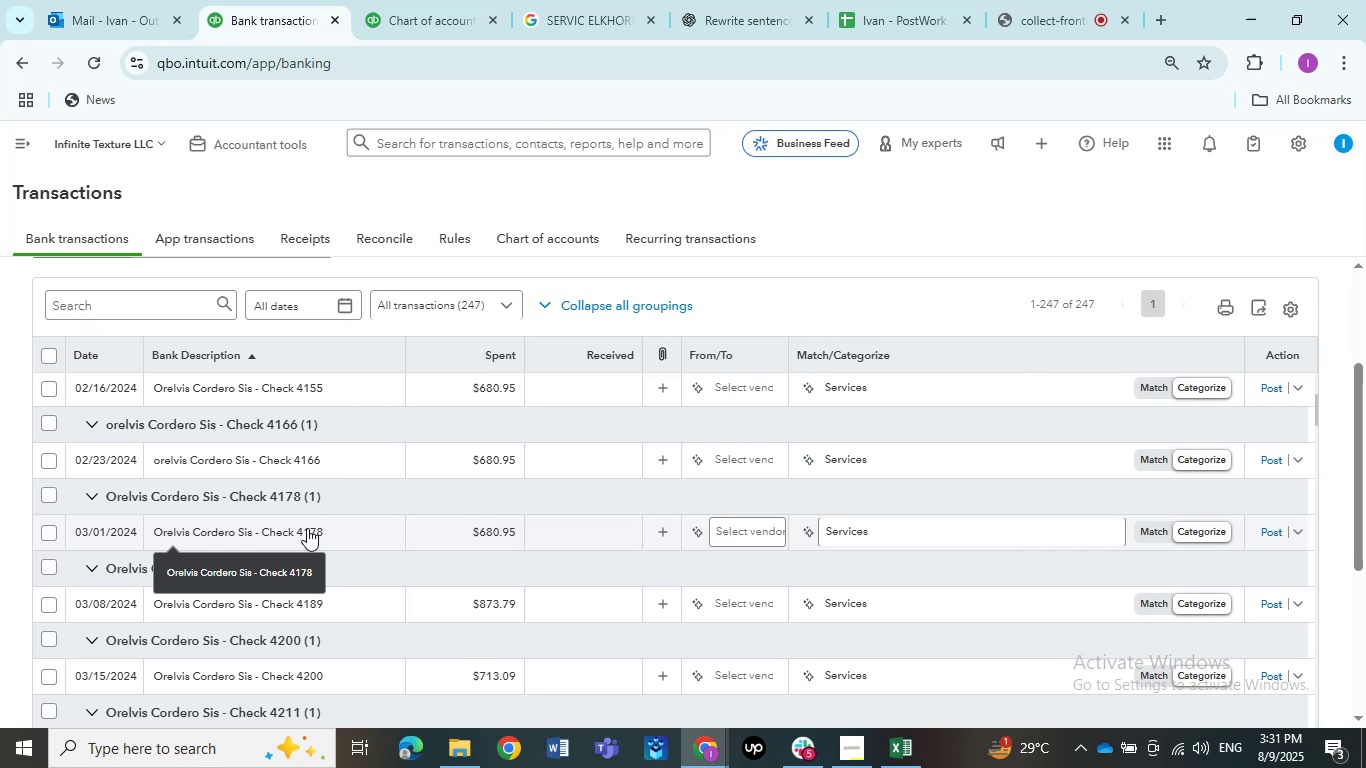 
scroll: coordinate [307, 515], scroll_direction: up, amount: 4.0
 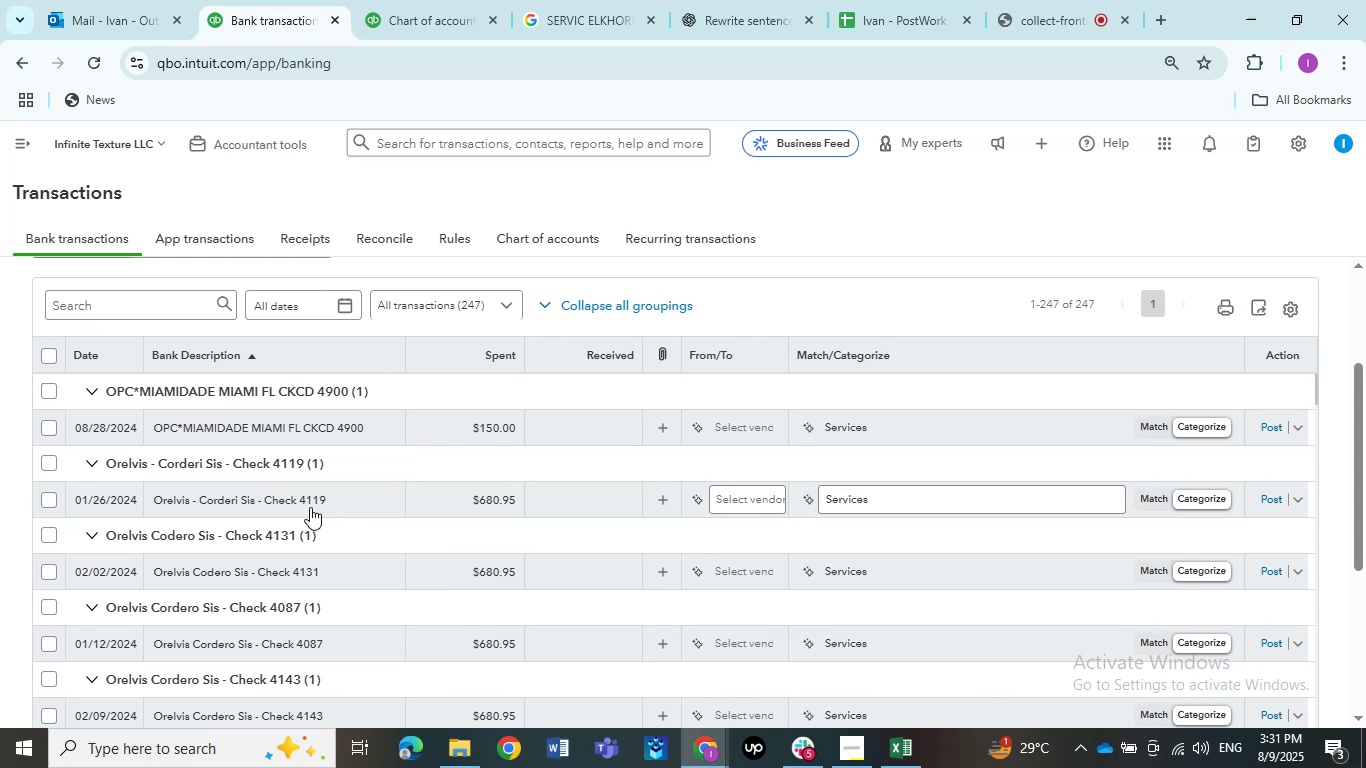 
wait(13.98)
 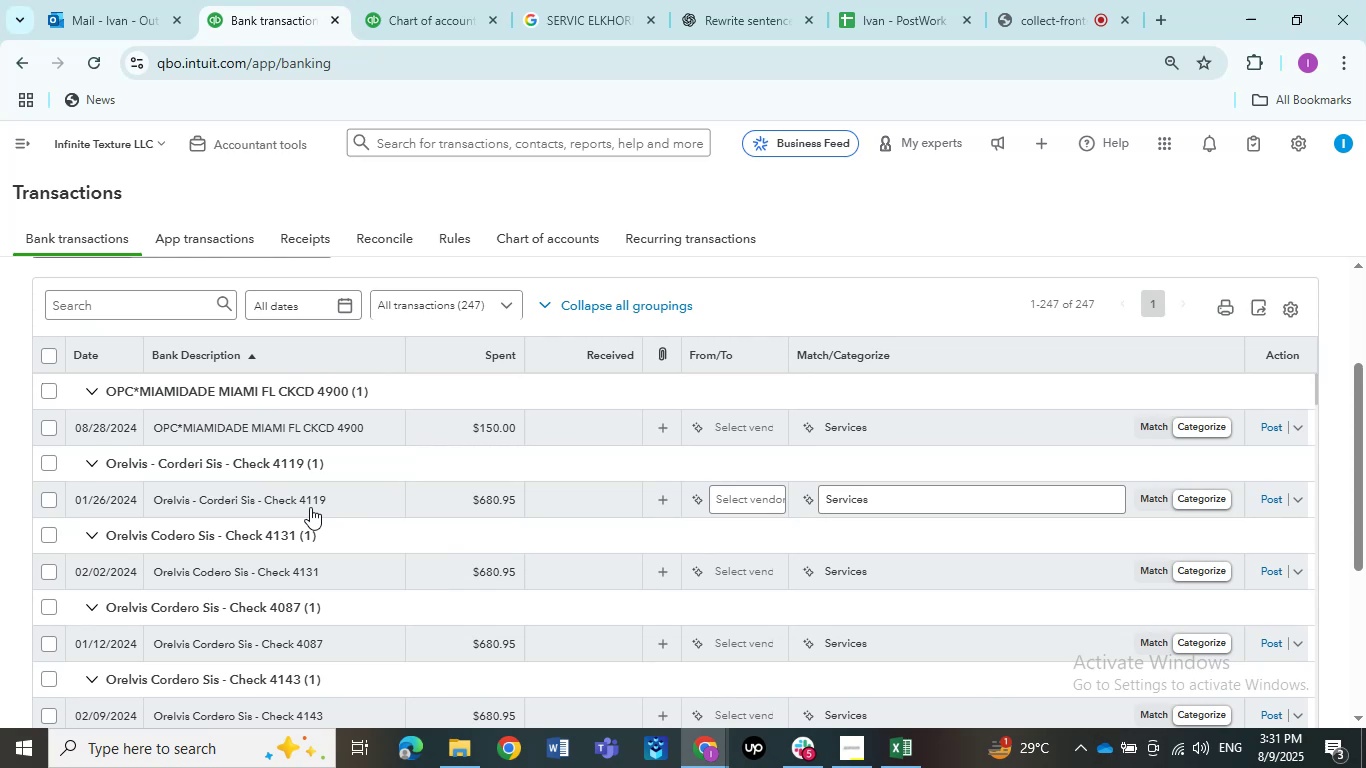 
left_click([296, 423])
 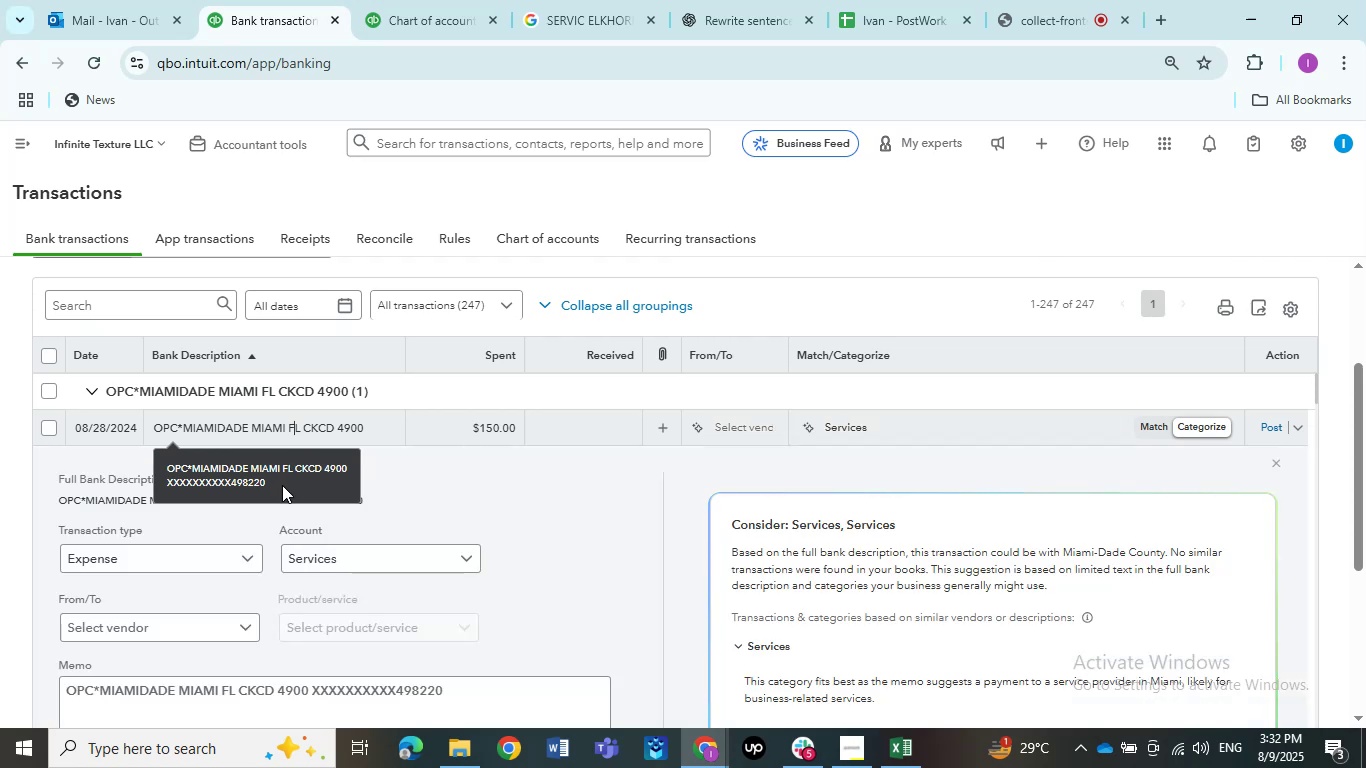 
wait(8.17)
 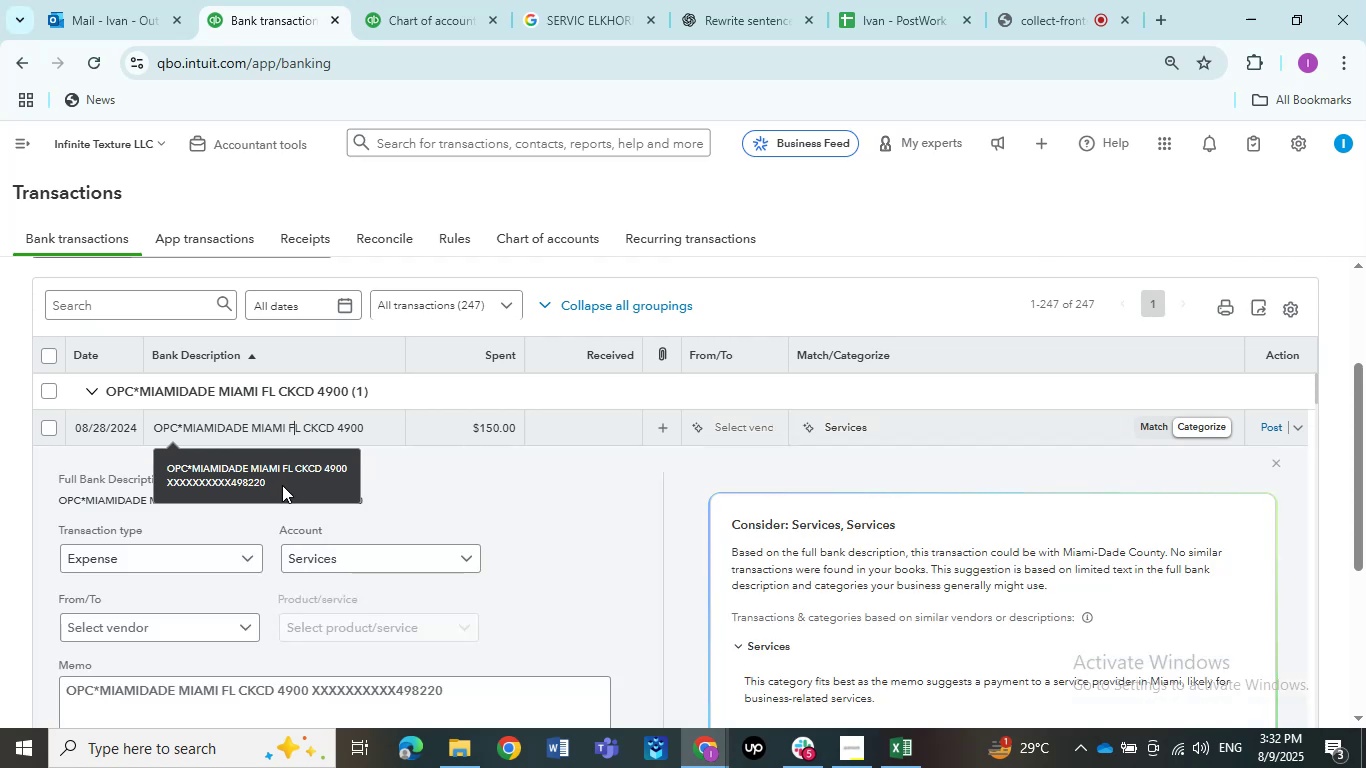 
left_click_drag(start_coordinate=[235, 692], to_coordinate=[98, 698])
 